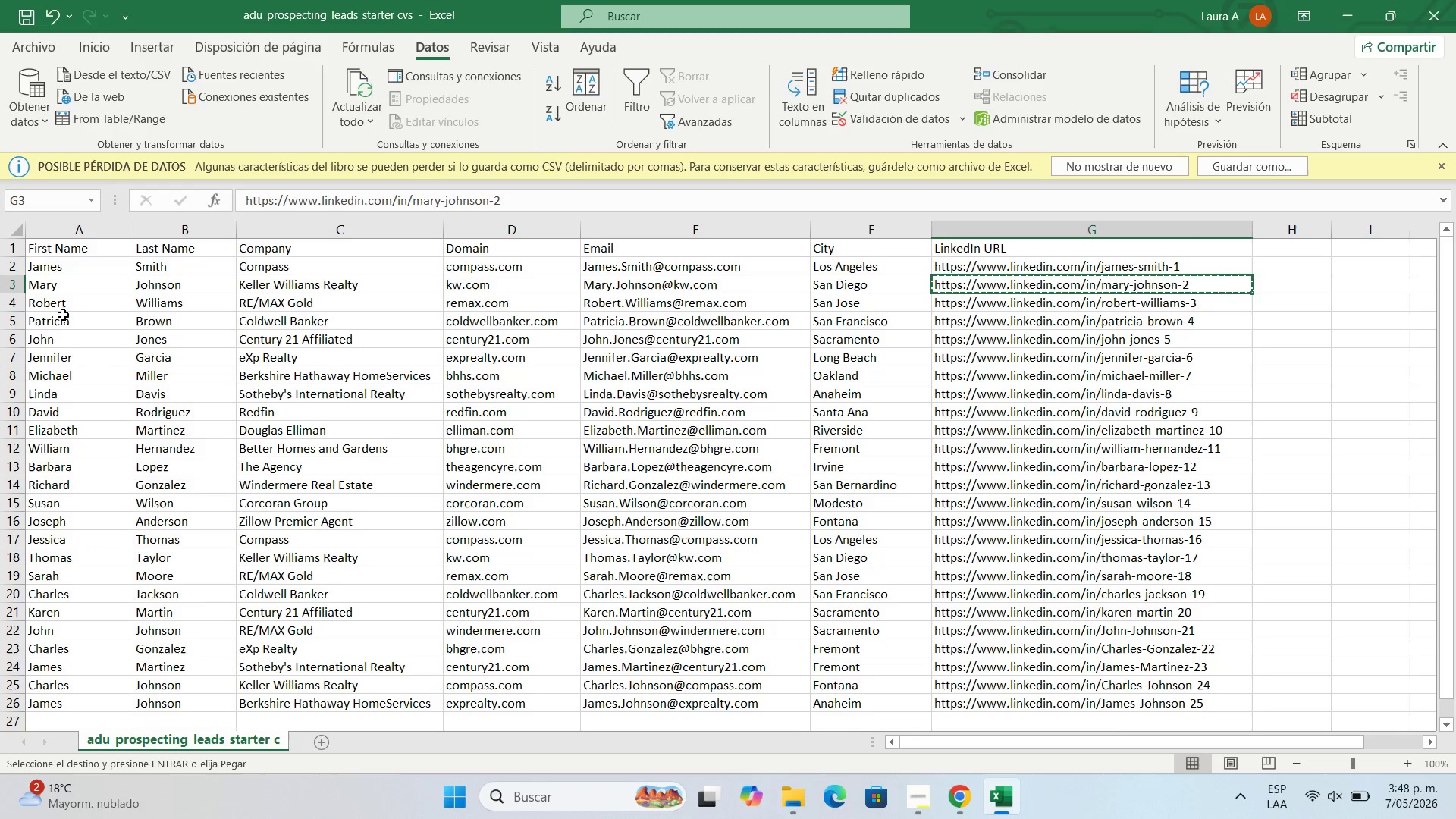 
left_click([94, 297])
 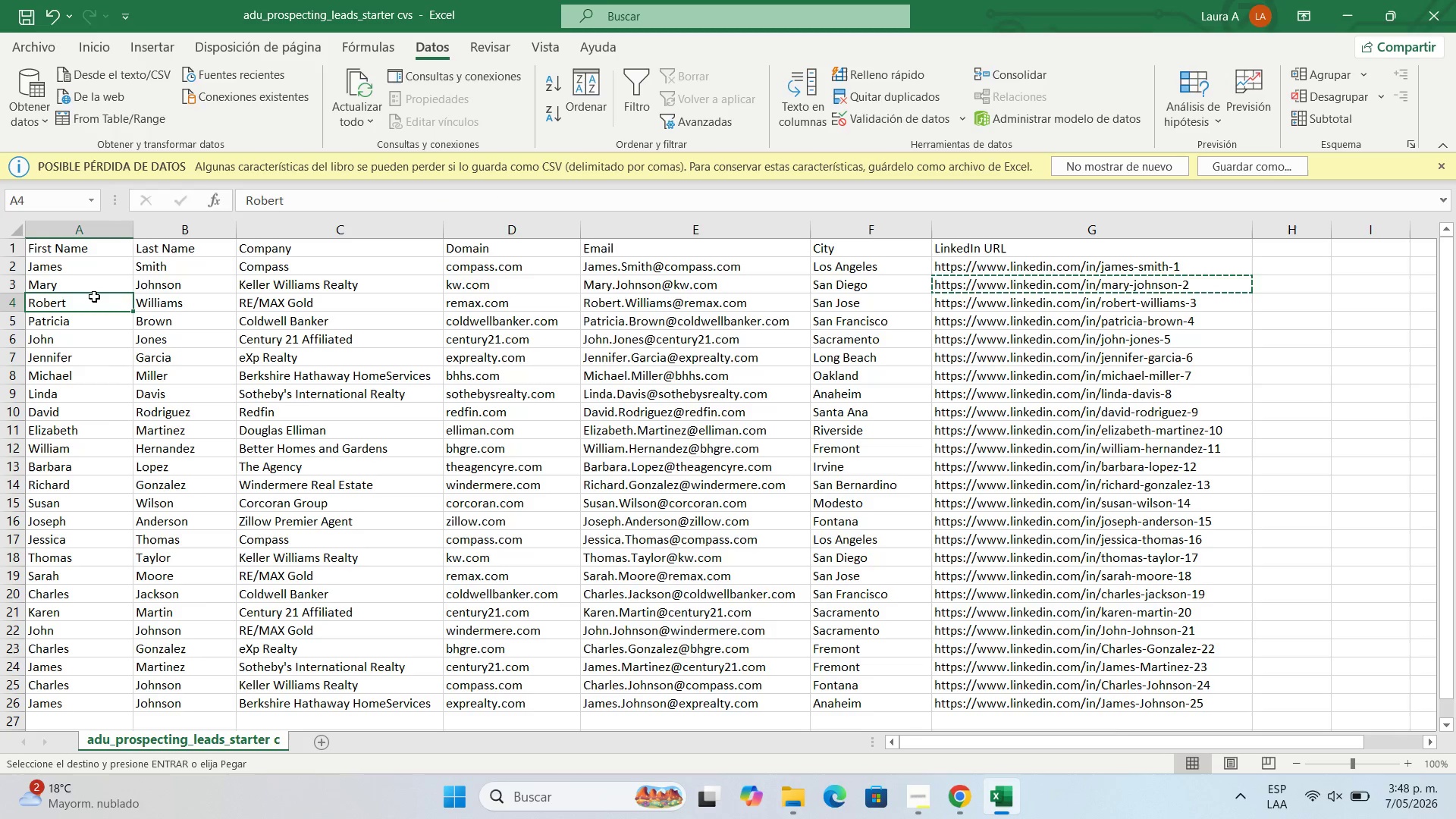 
key(Control+C)
 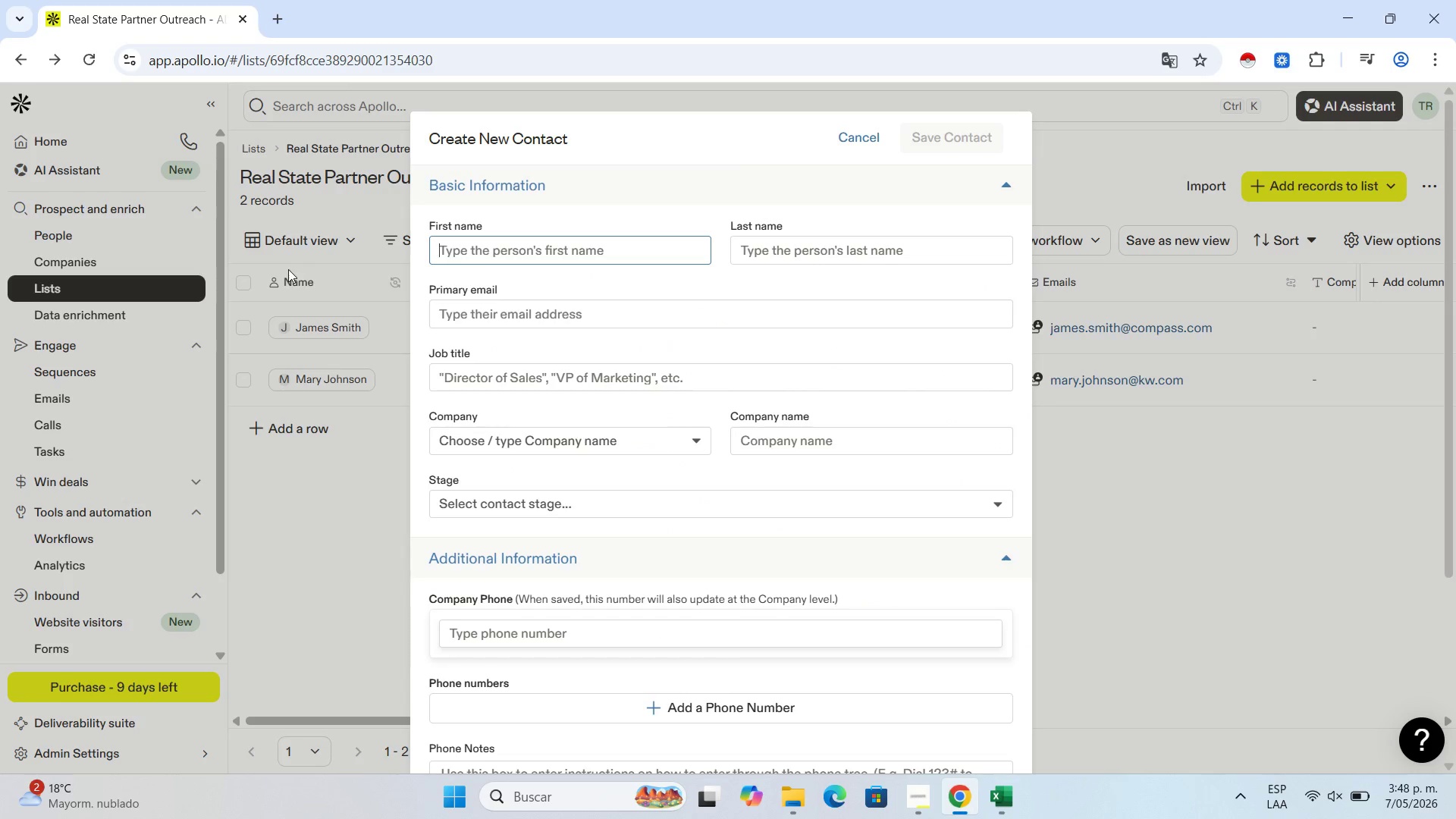 
left_click([553, 244])
 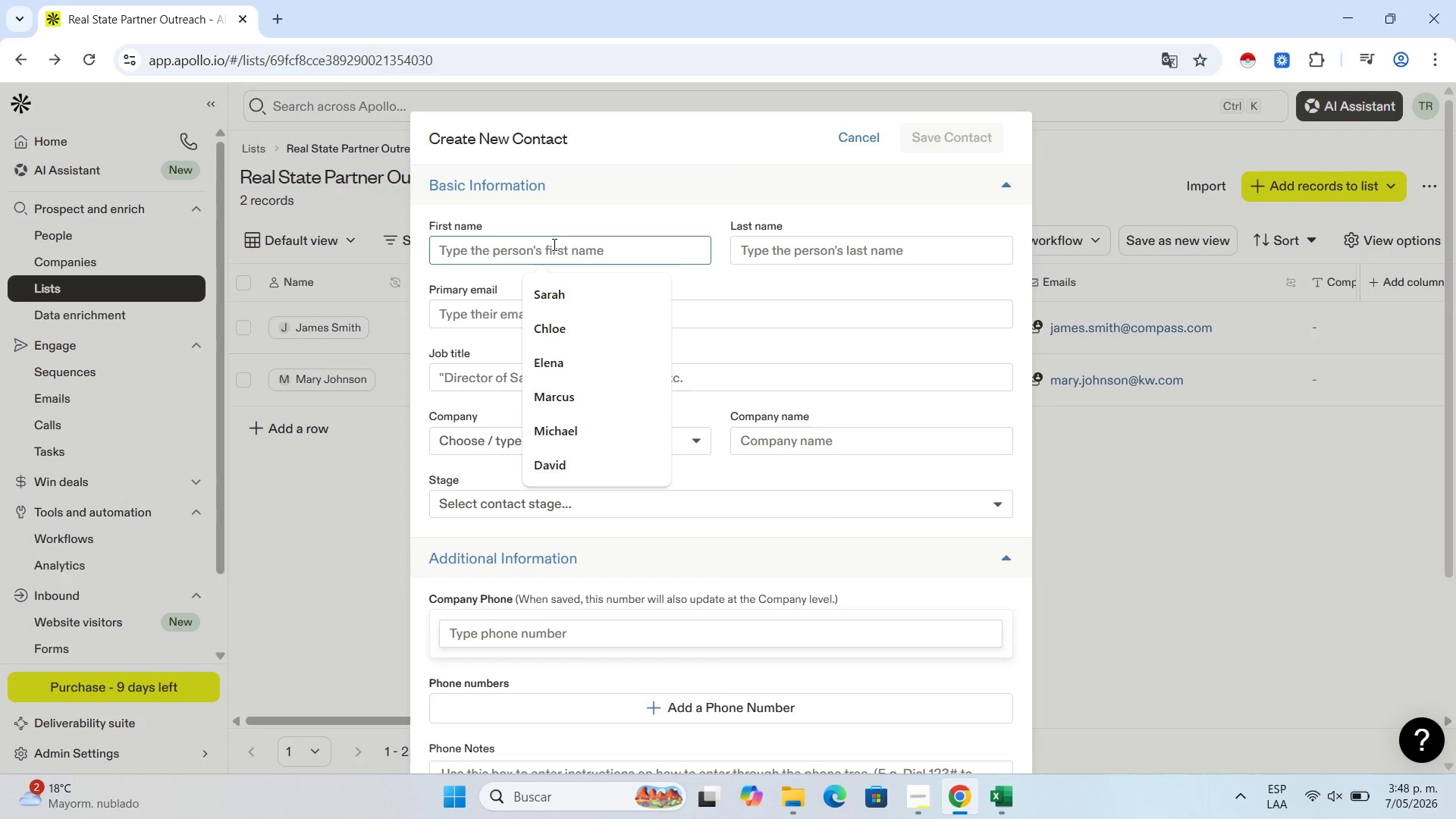 
key(Control+V)
 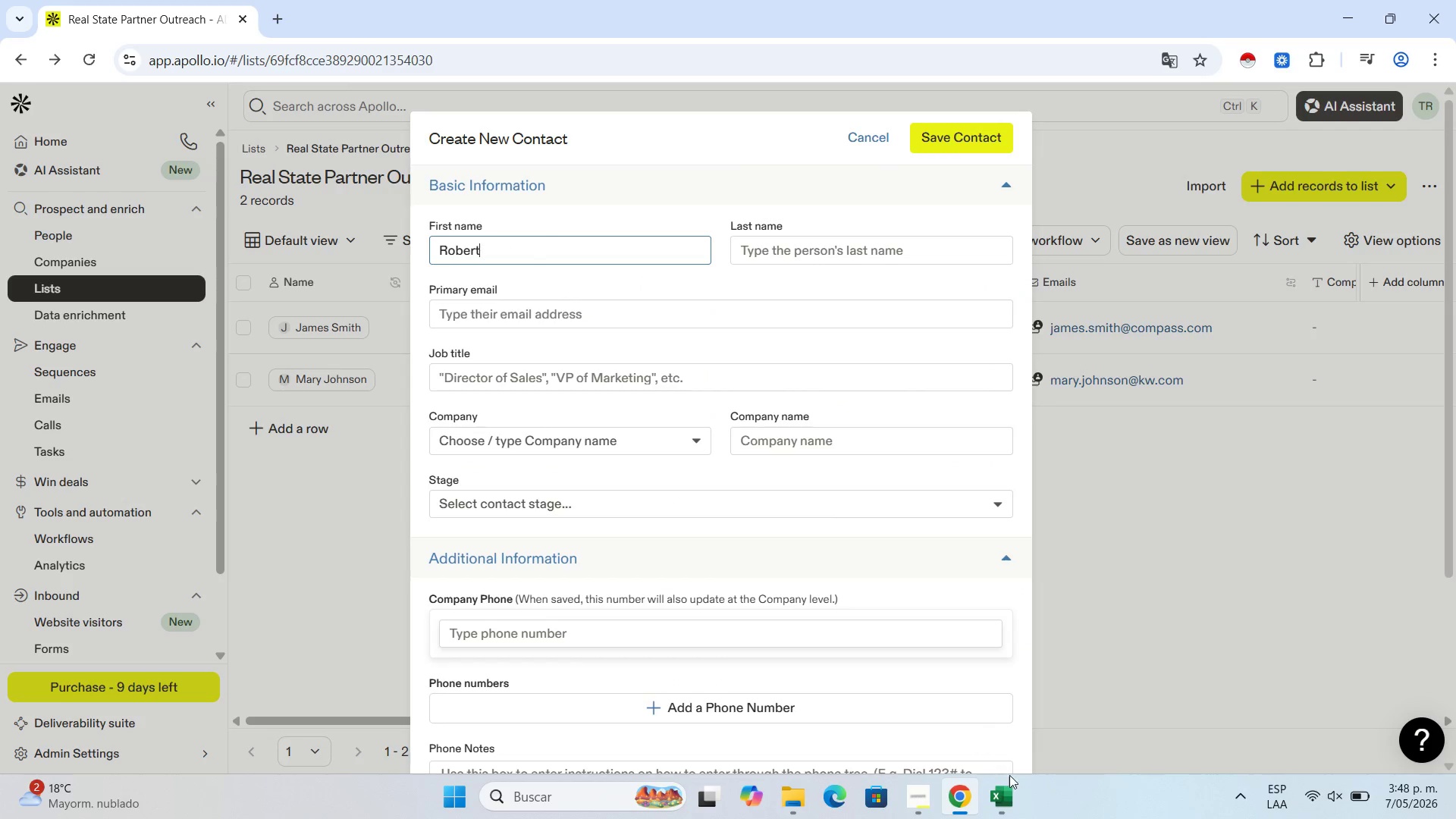 
left_click([1009, 799])
 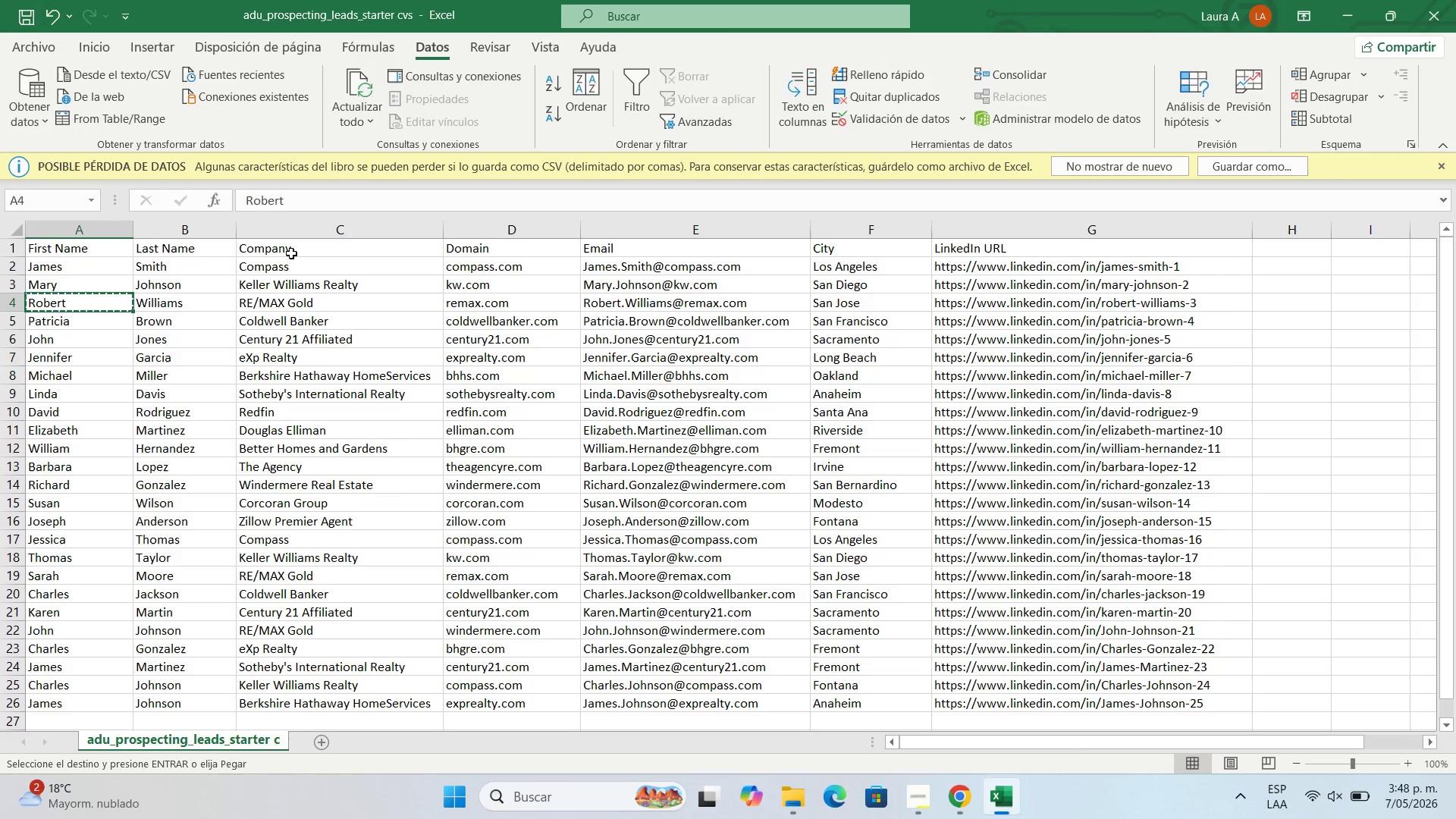 
left_click([209, 300])
 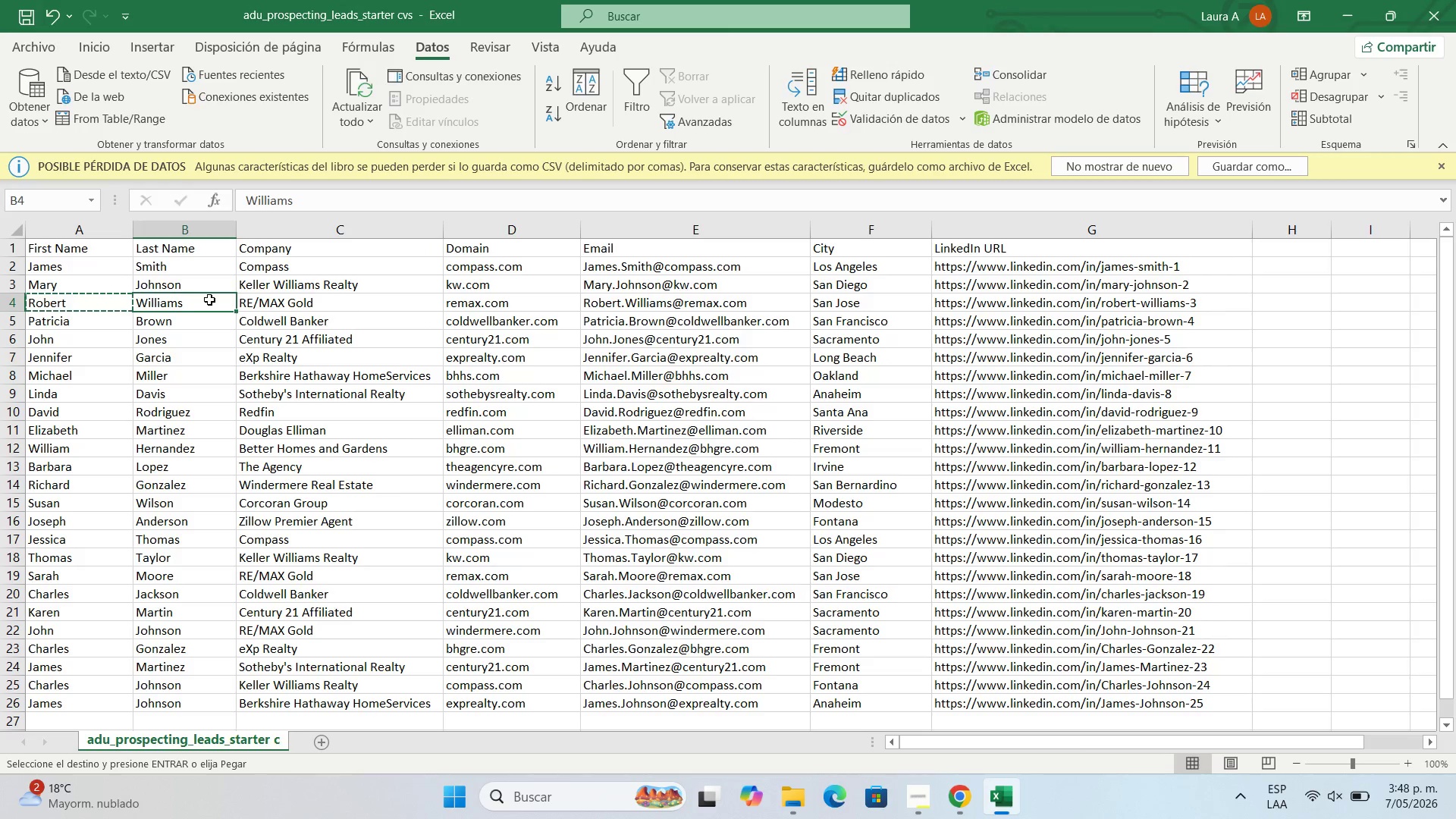 
key(Control+C)
 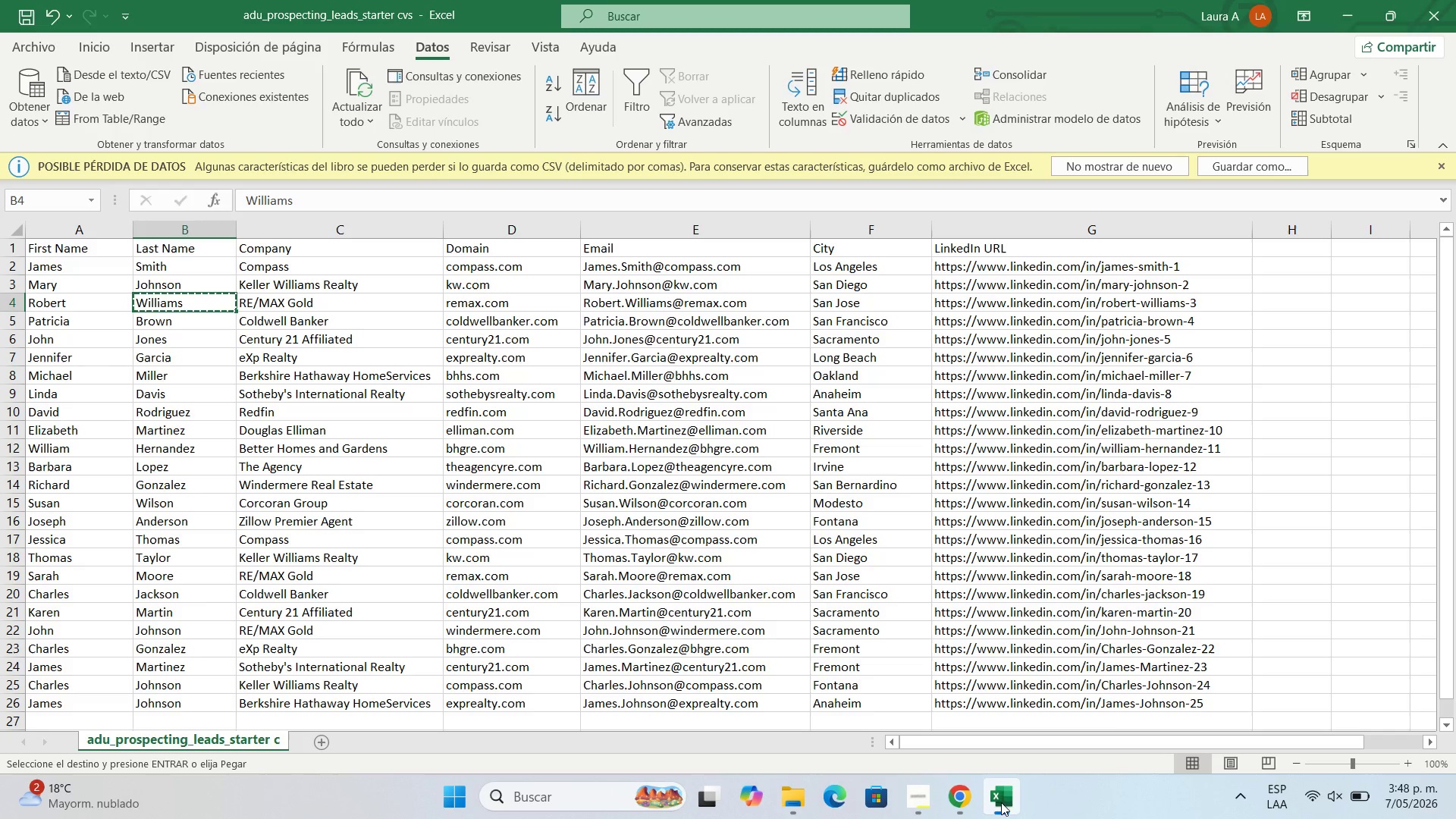 
left_click([954, 802])
 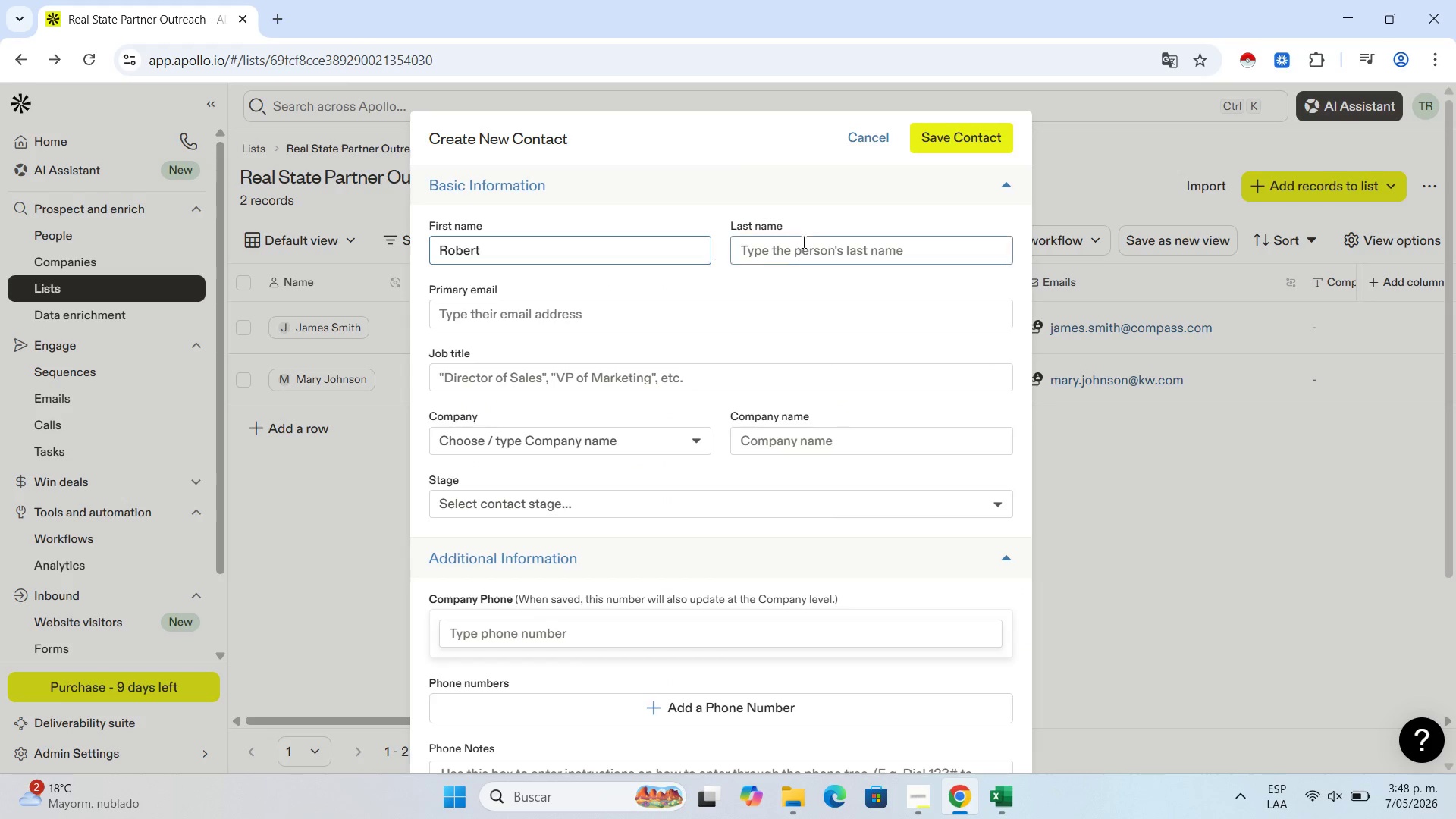 
left_click([852, 244])
 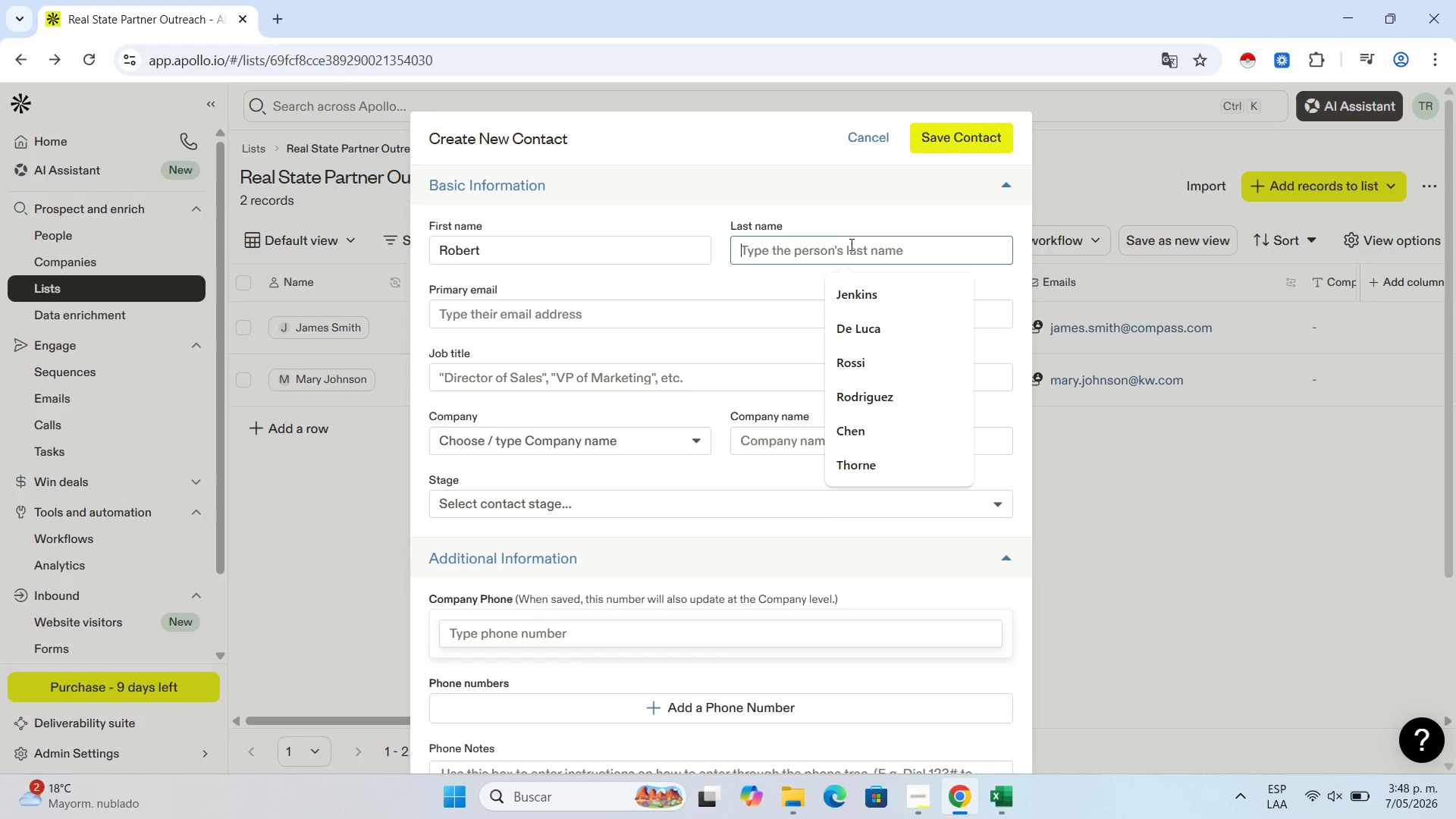 
key(Control+V)
 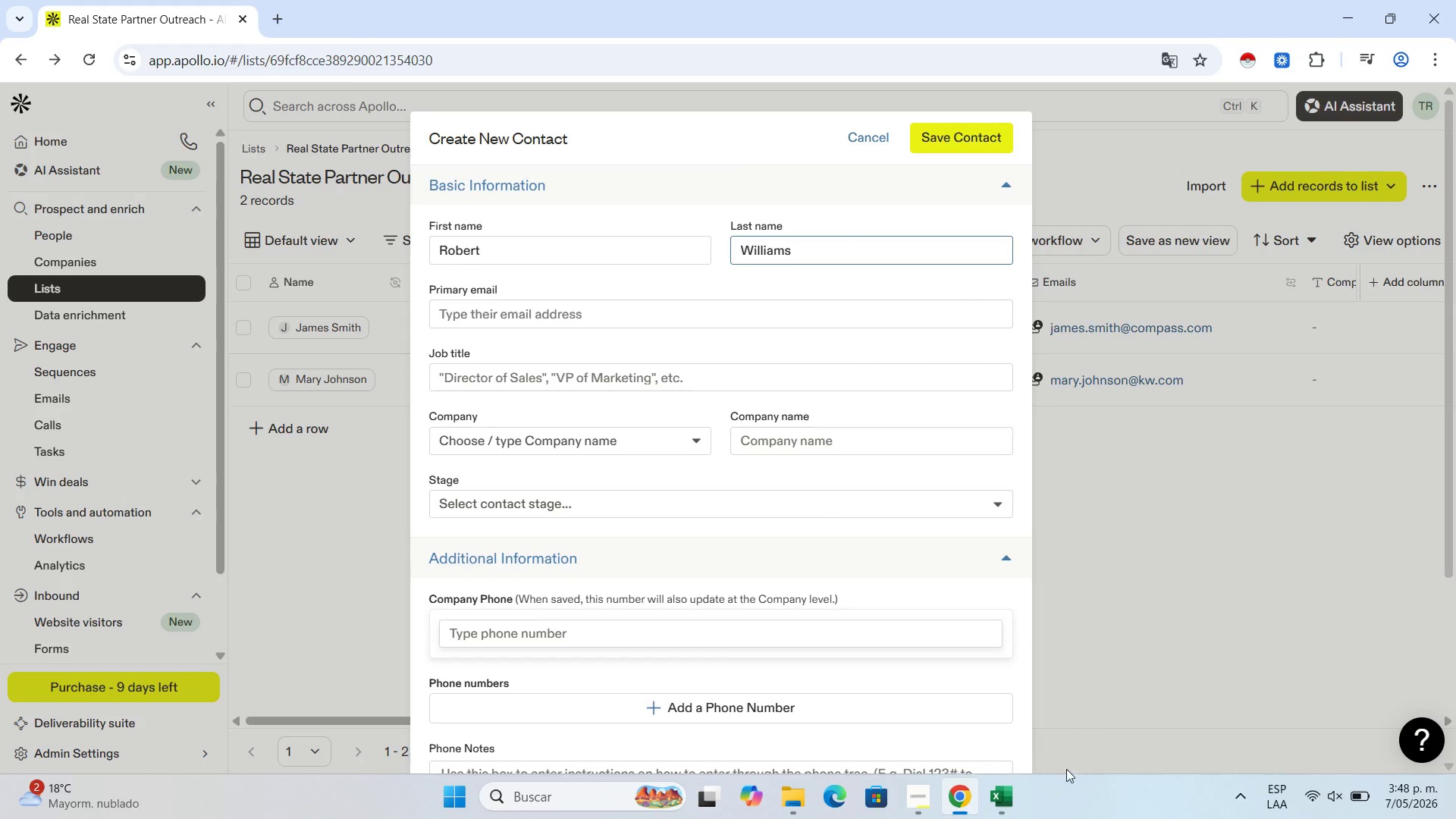 
left_click([994, 797])
 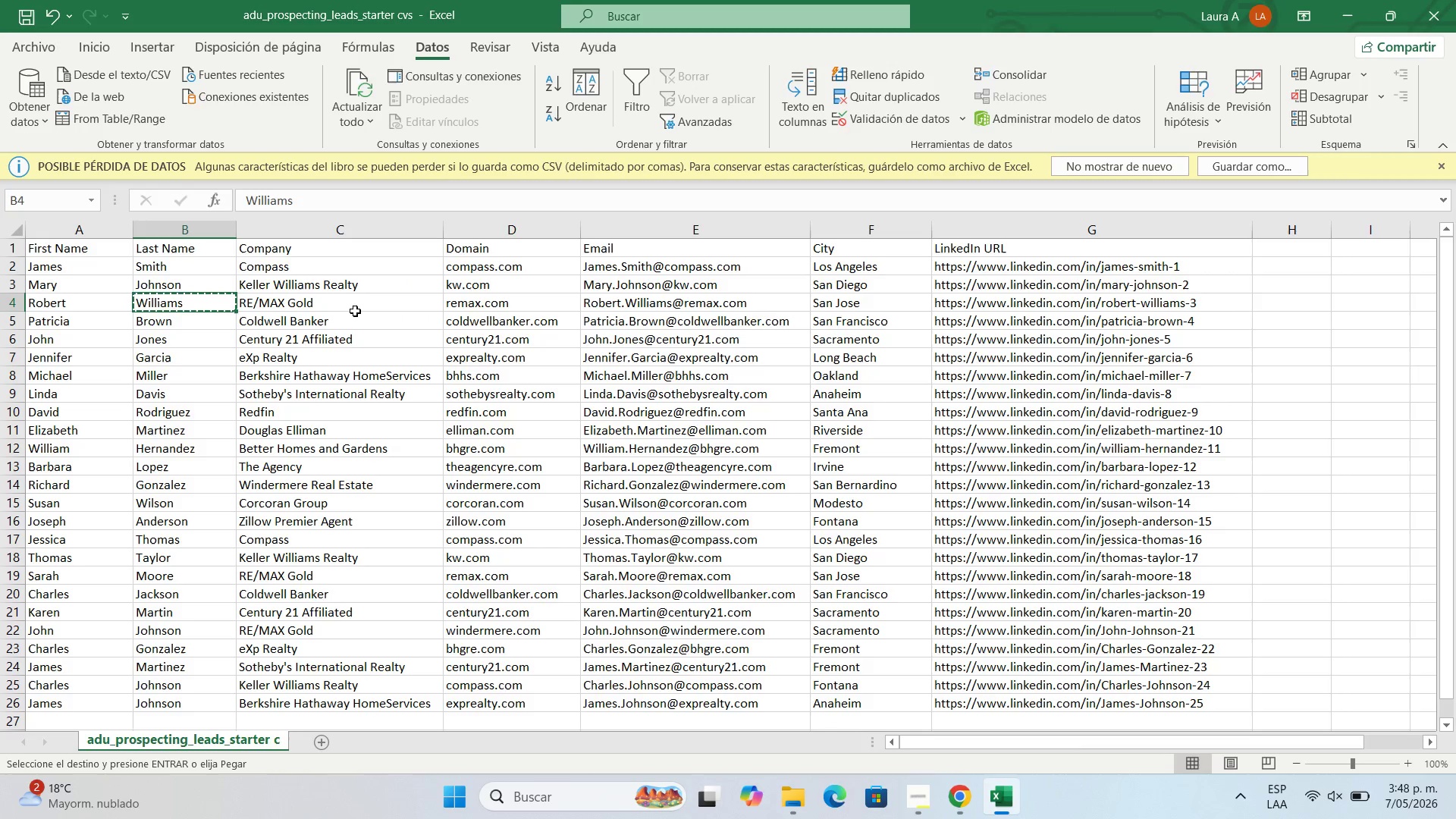 
left_click([357, 302])
 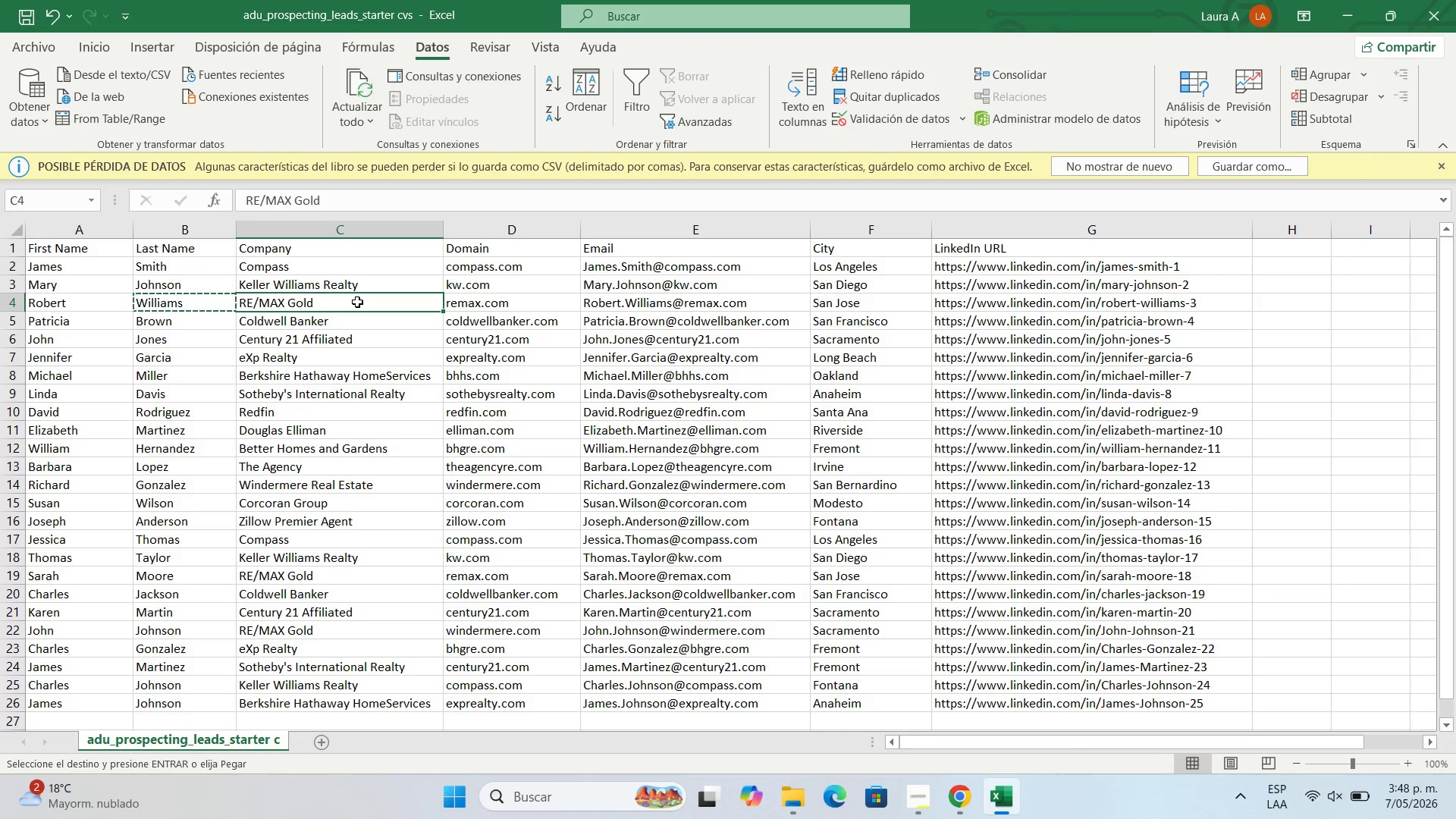 
hold_key(key=ControlLeft, duration=0.33)
 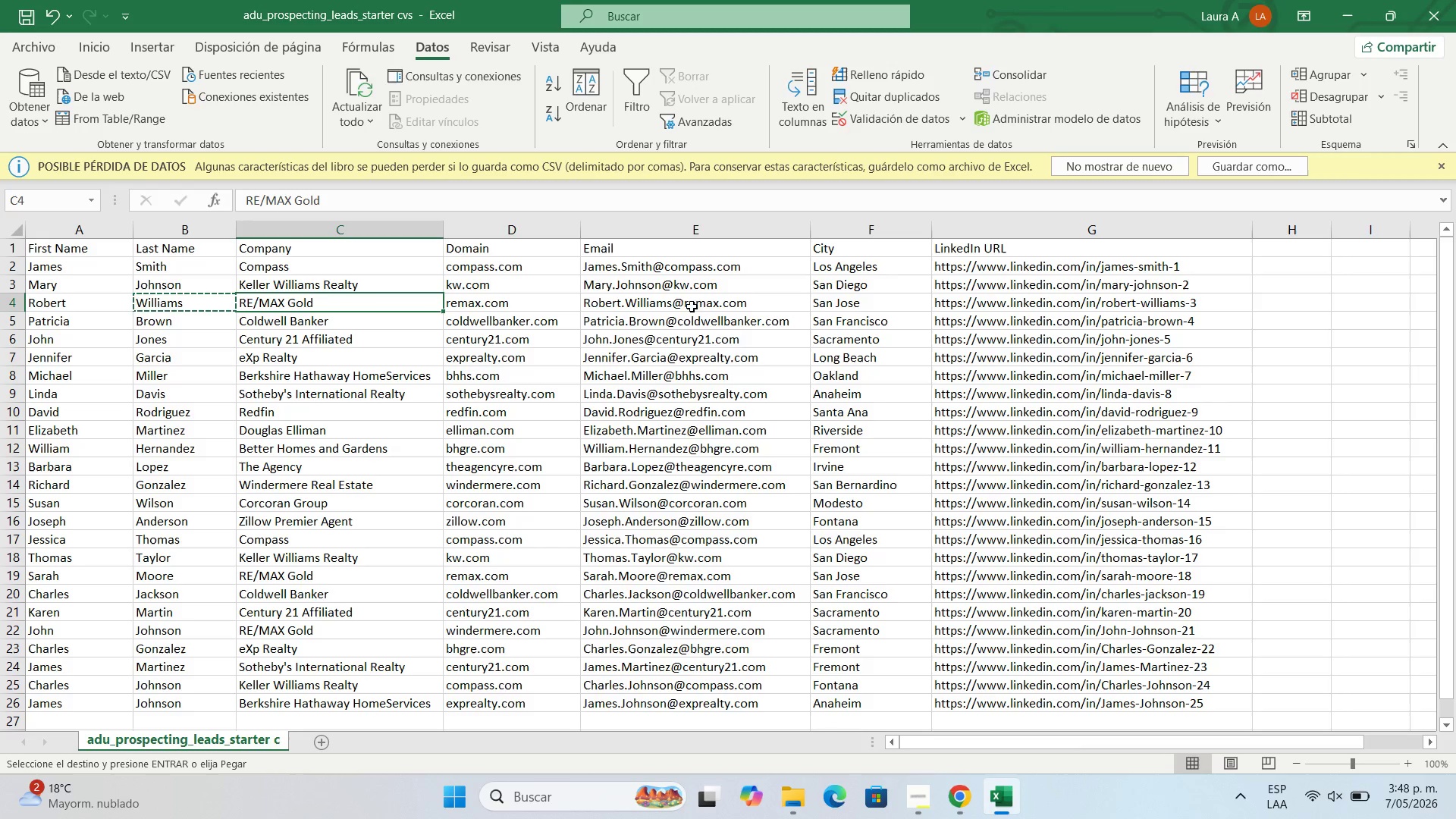 
left_click([682, 305])
 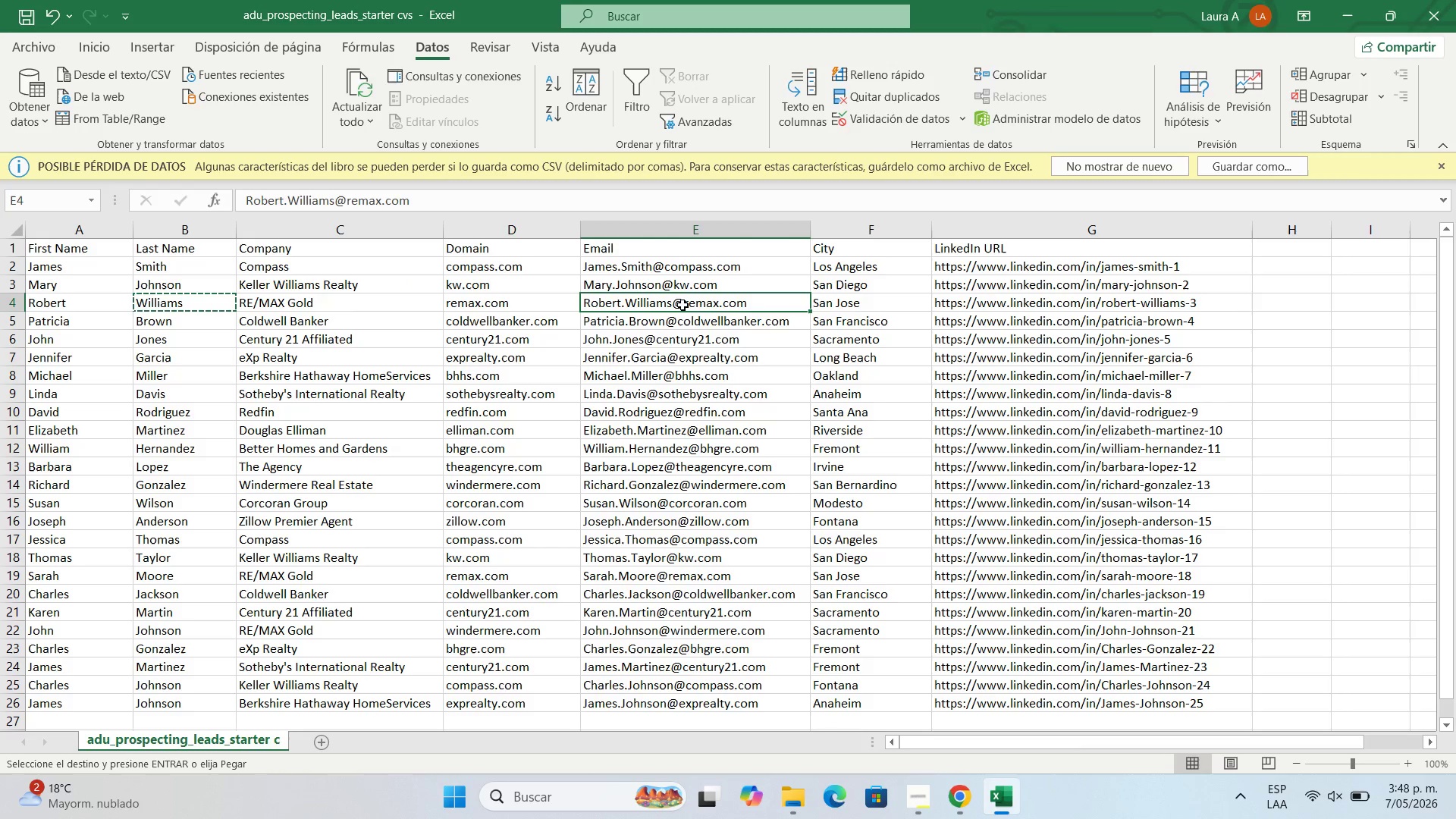 
key(Control+C)
 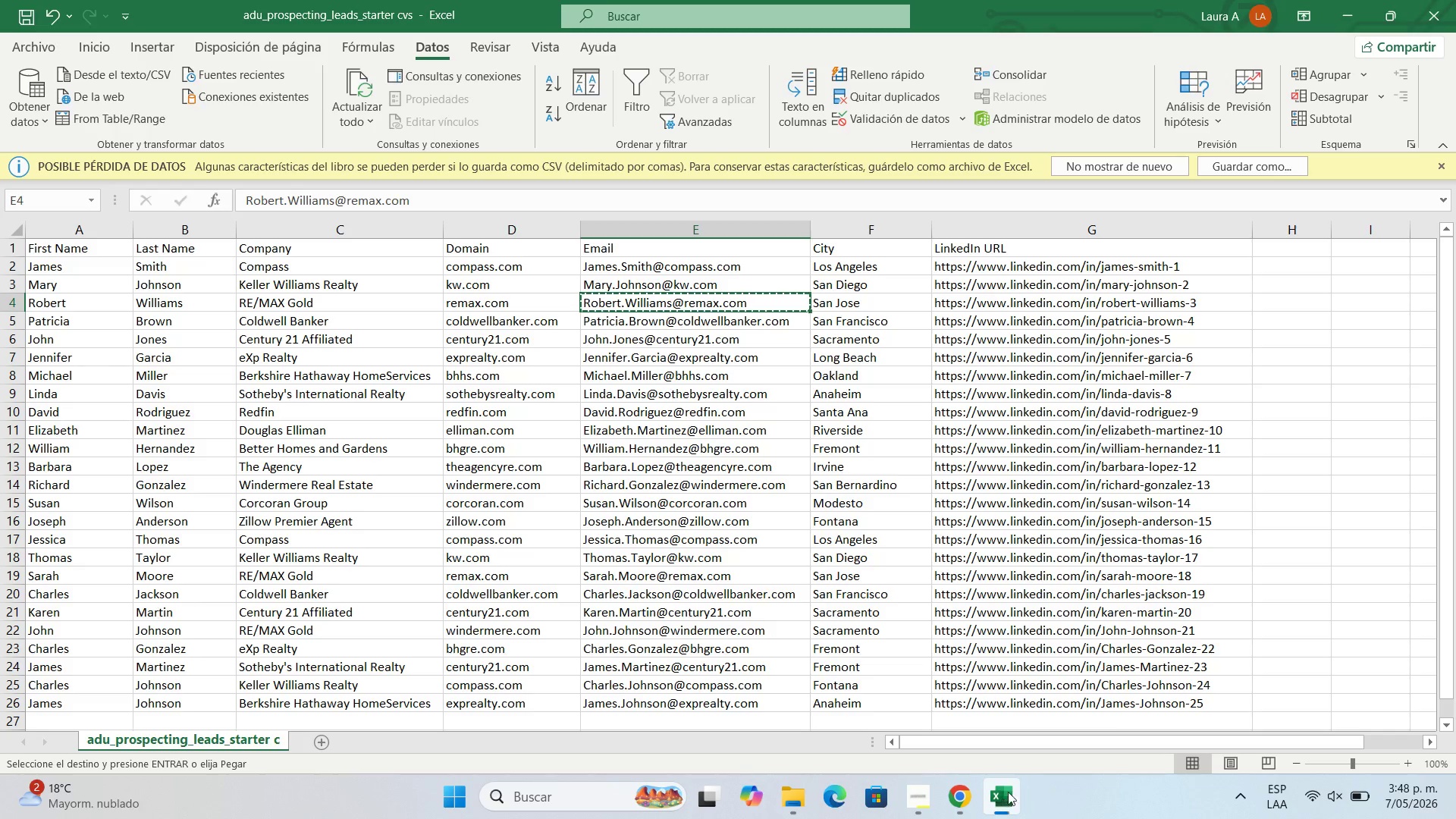 
left_click([964, 802])
 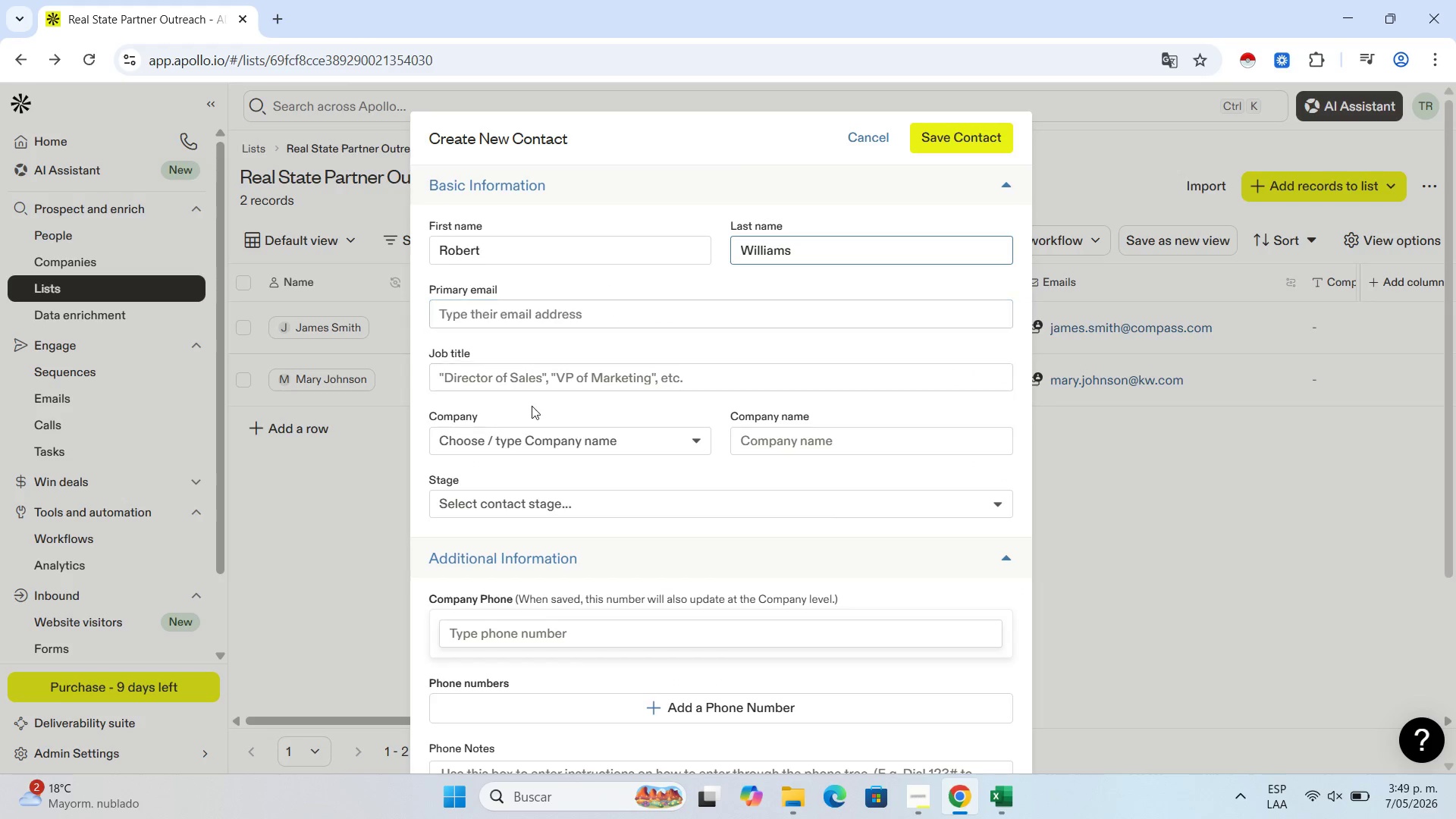 
left_click([550, 378])
 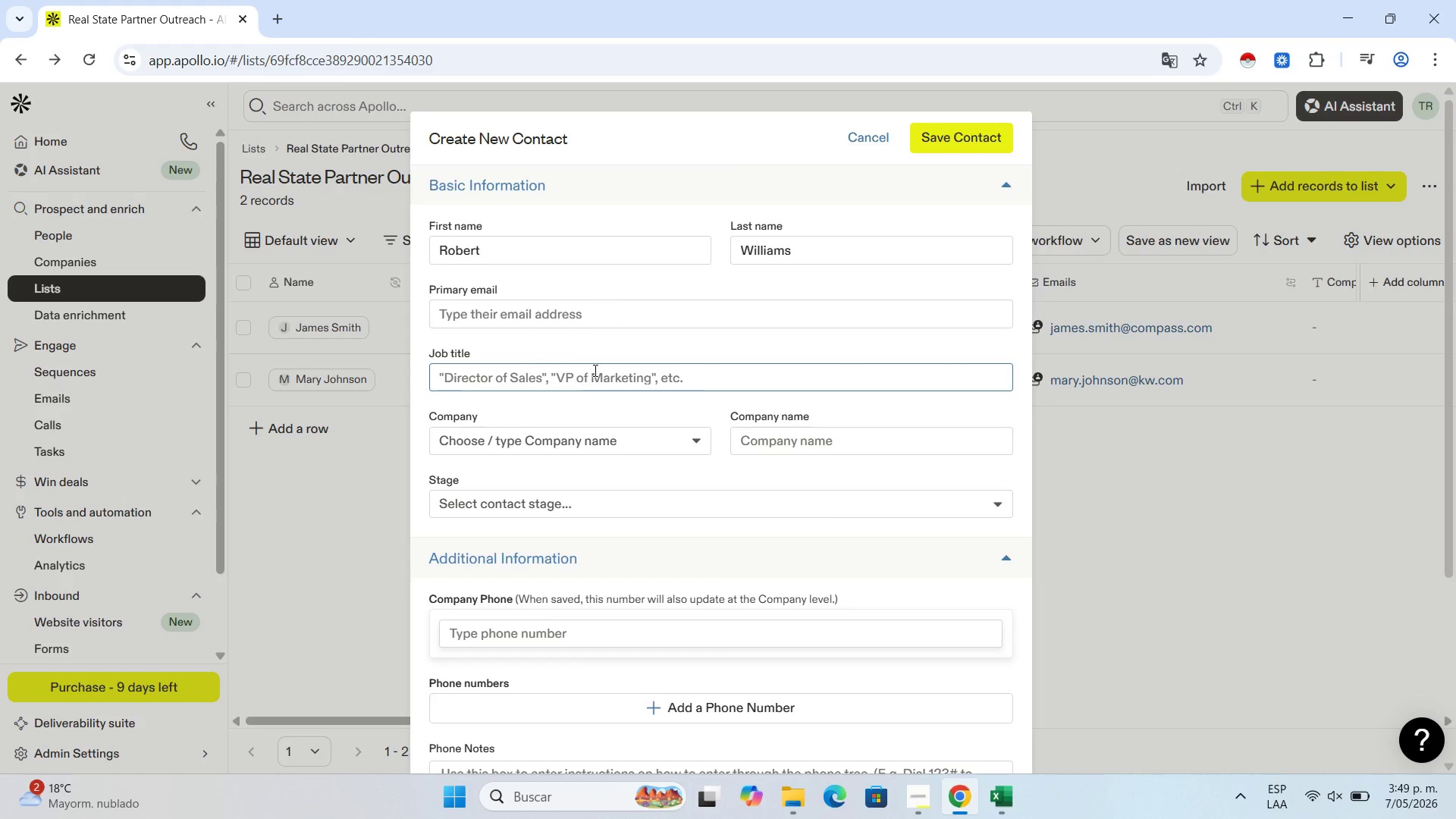 
left_click([585, 310])
 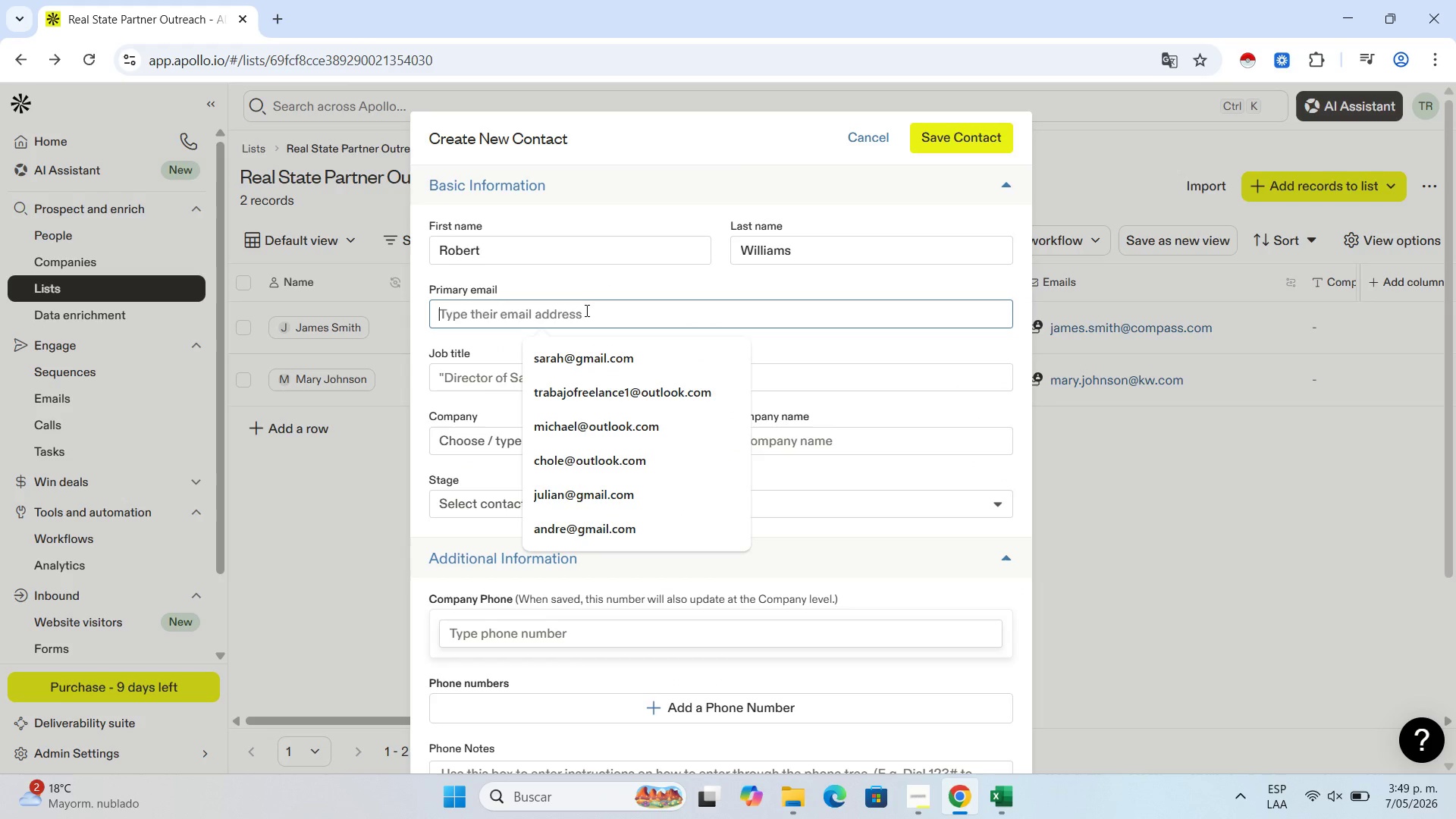 
key(Control+V)
 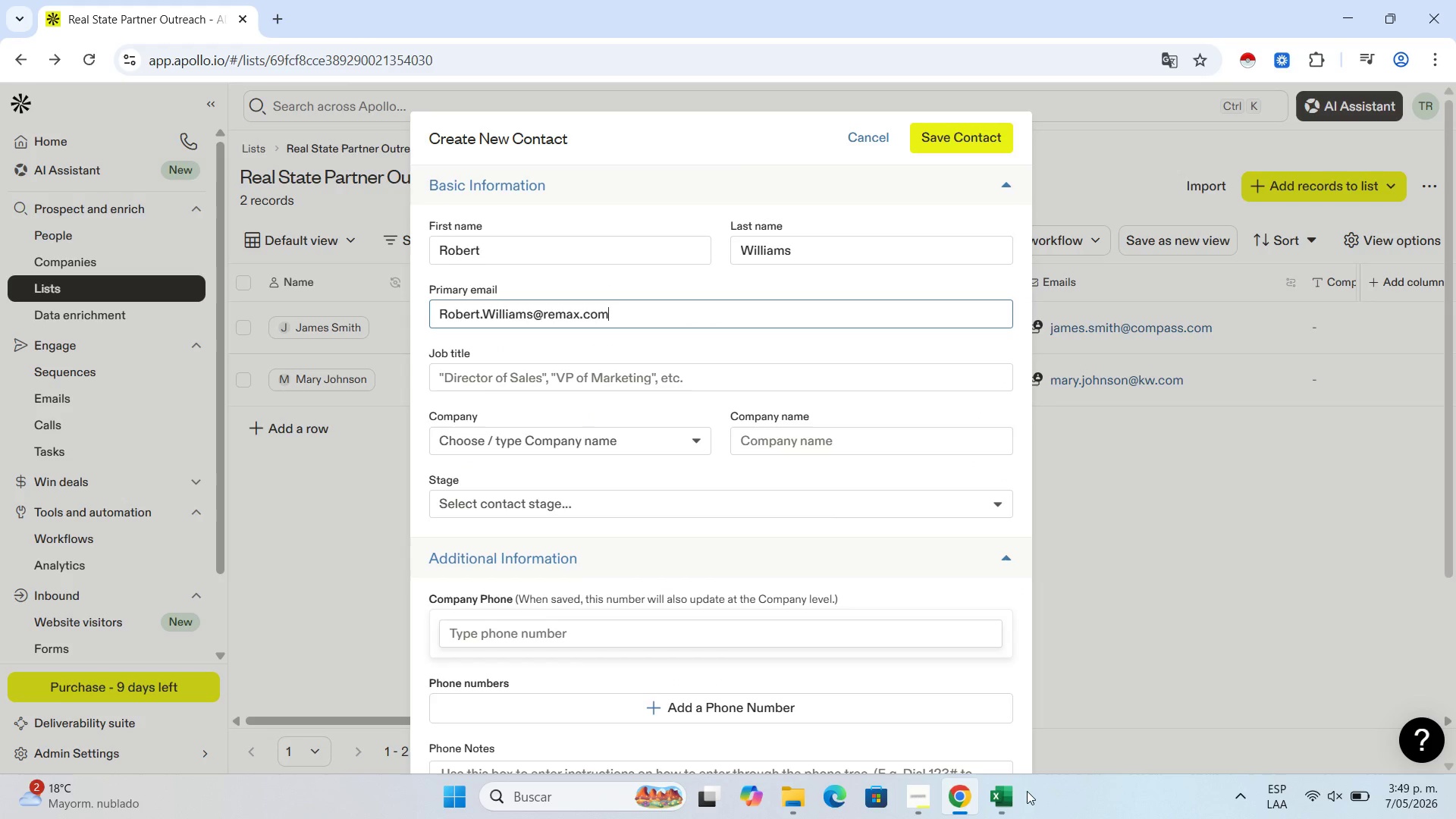 
left_click([995, 798])
 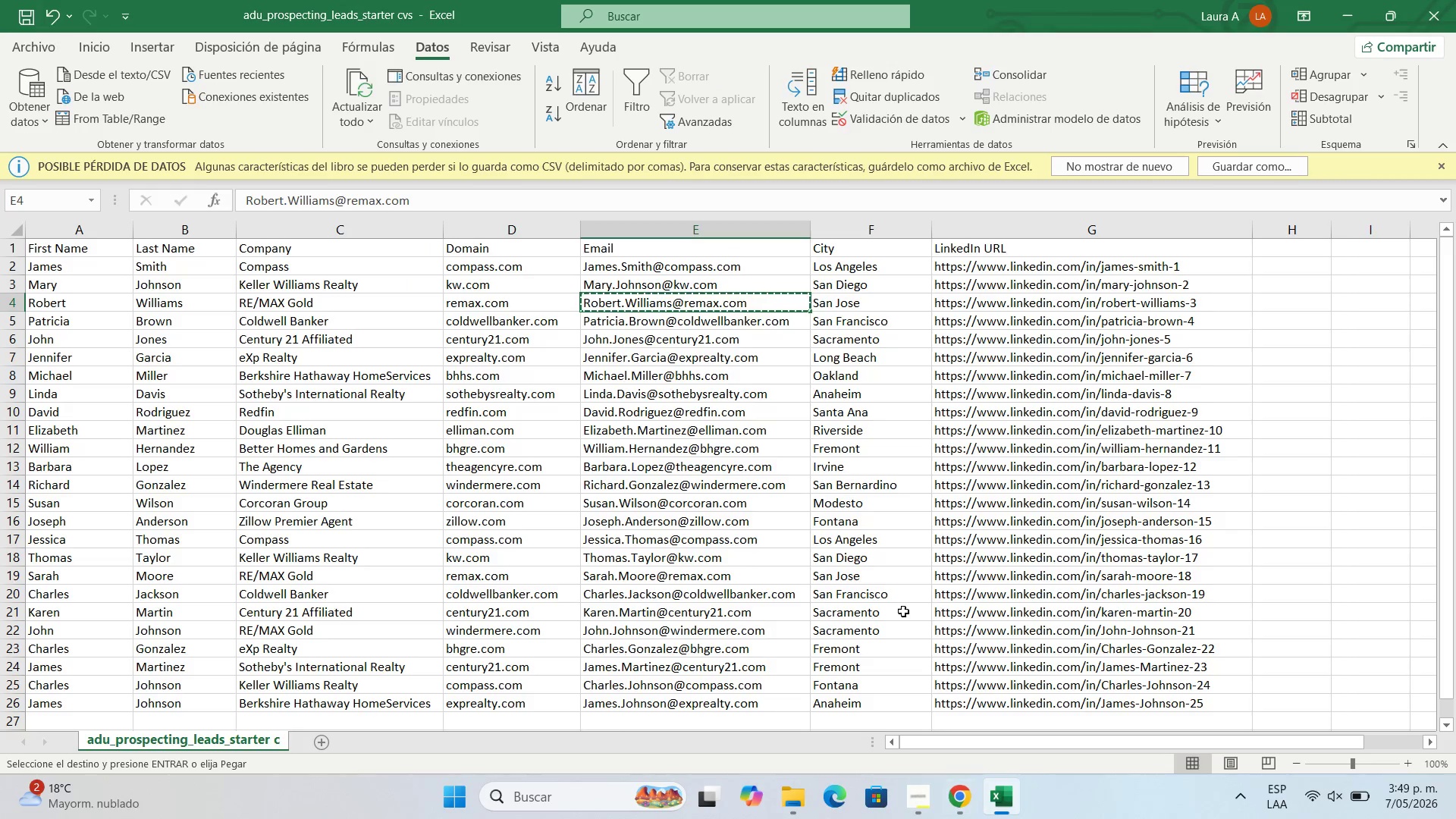 
left_click([836, 303])
 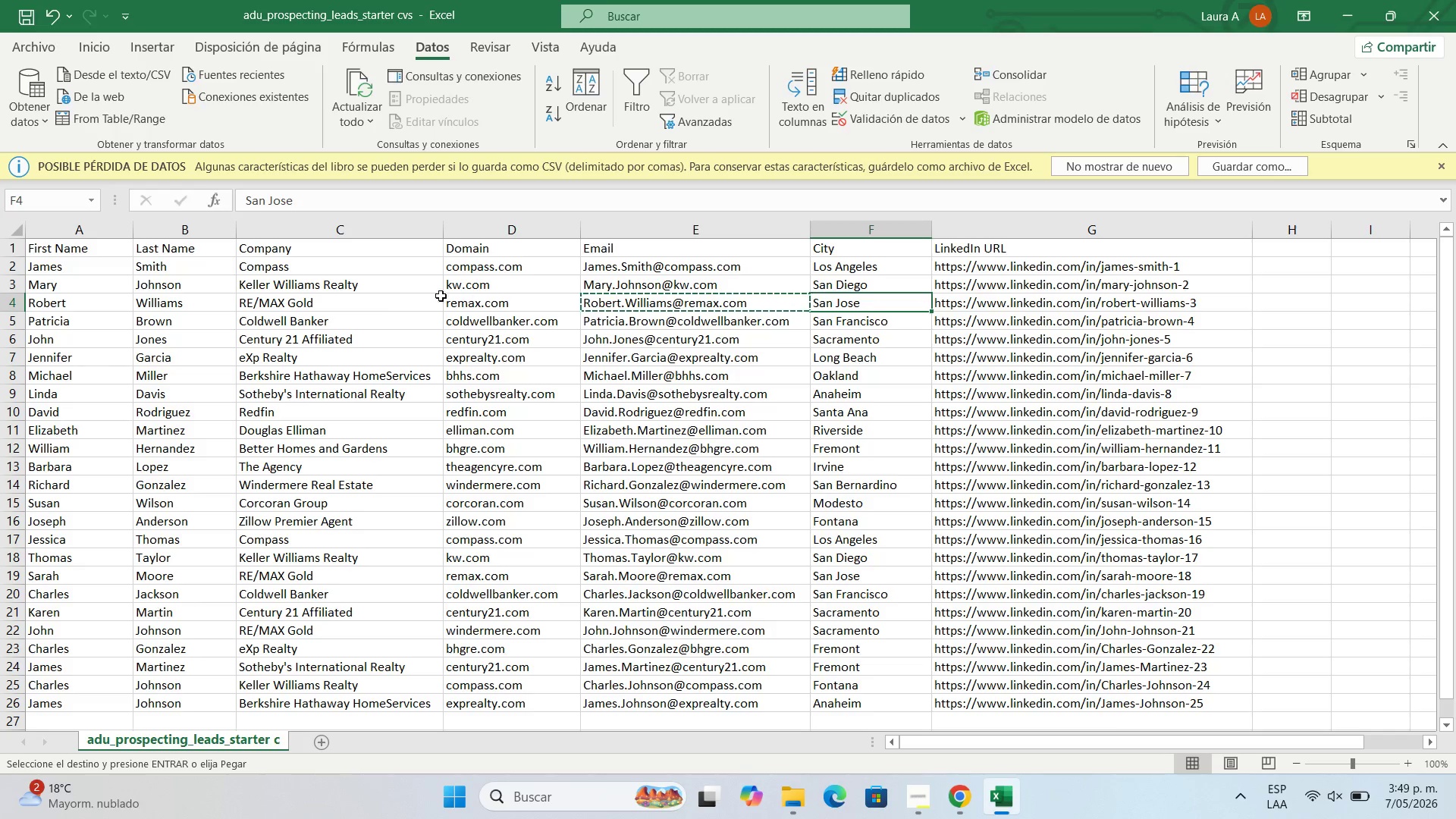 
left_click([379, 304])
 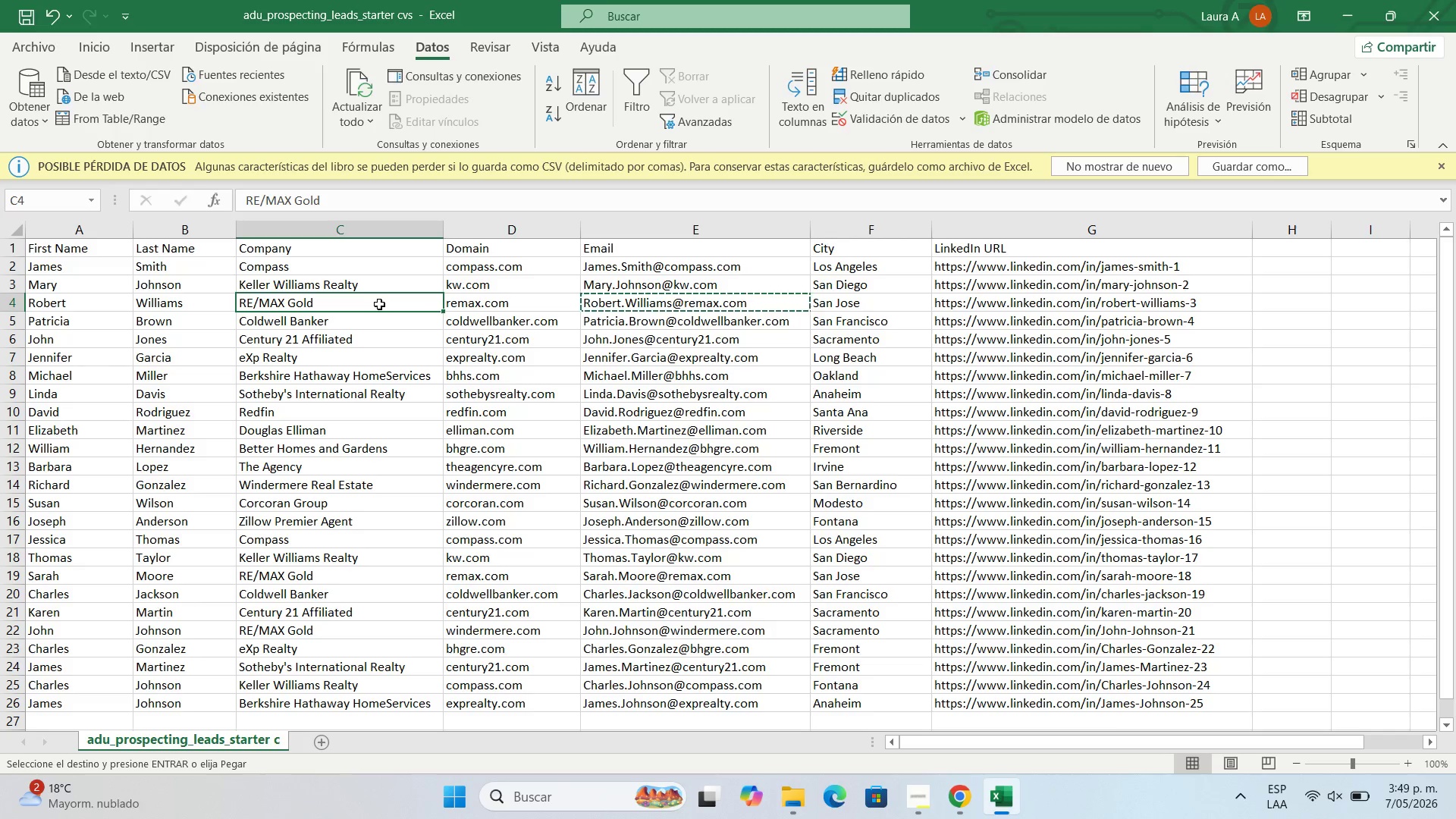 
key(Control+C)
 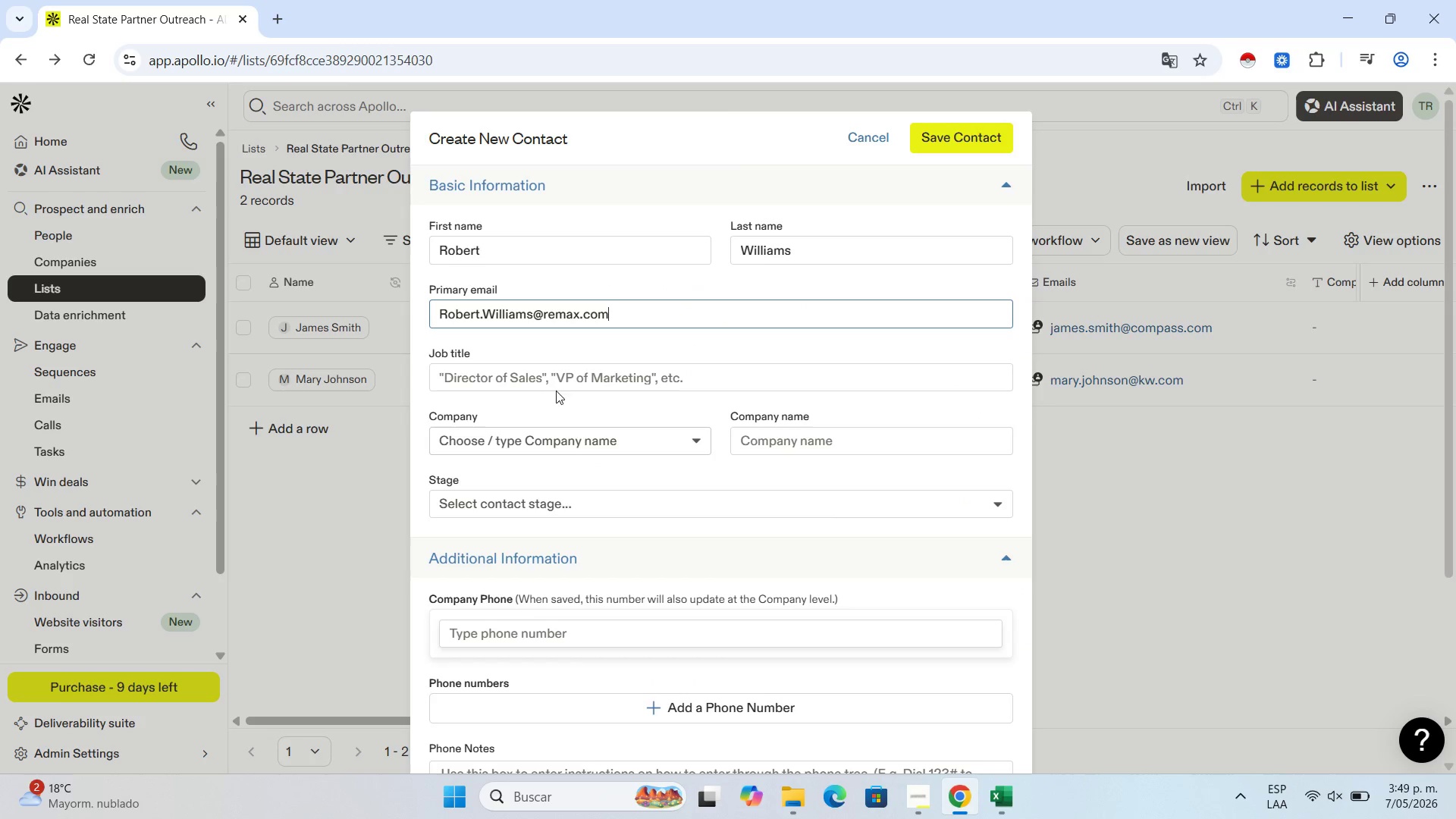 
left_click([822, 442])
 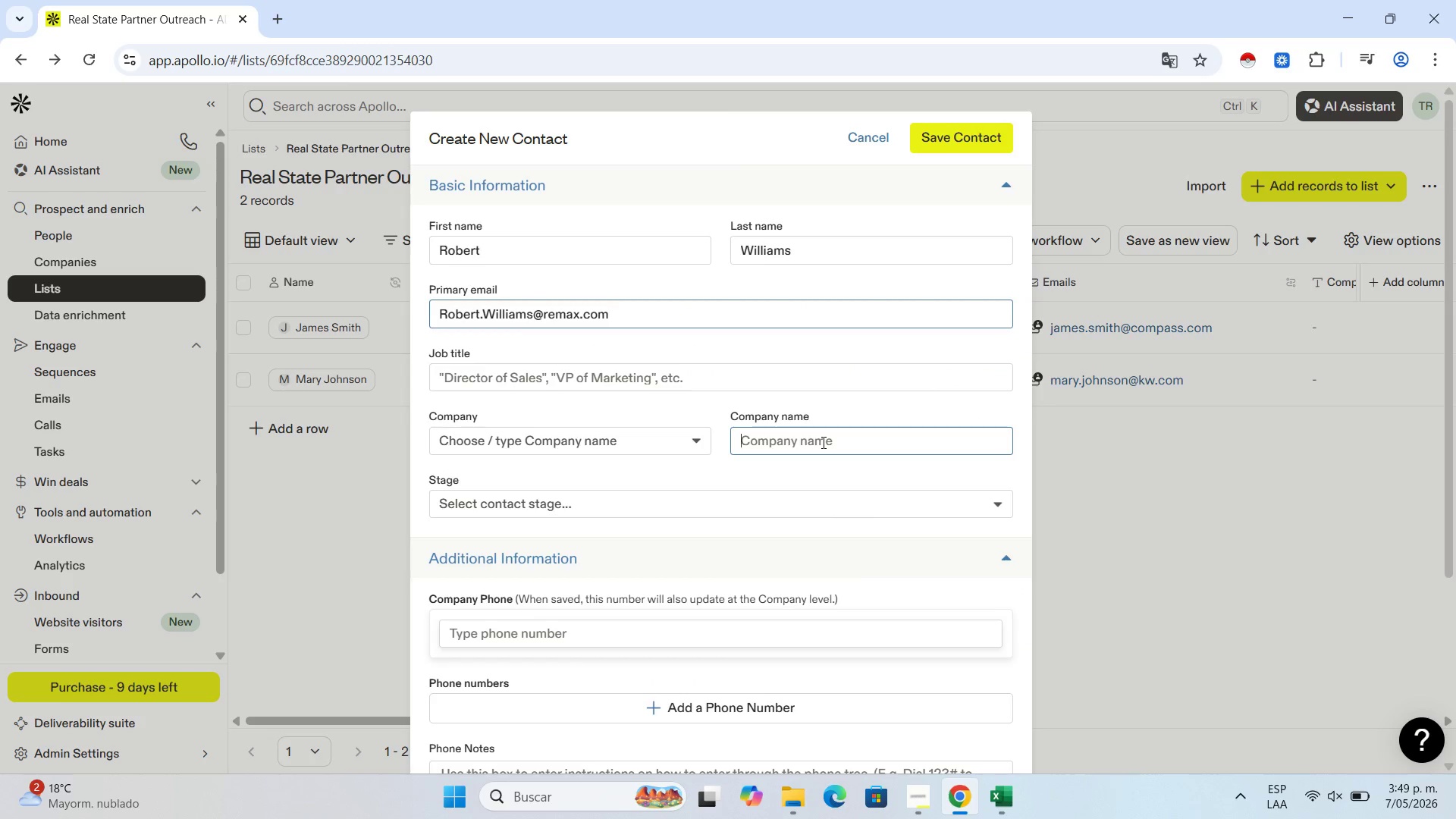 
key(Control+V)
 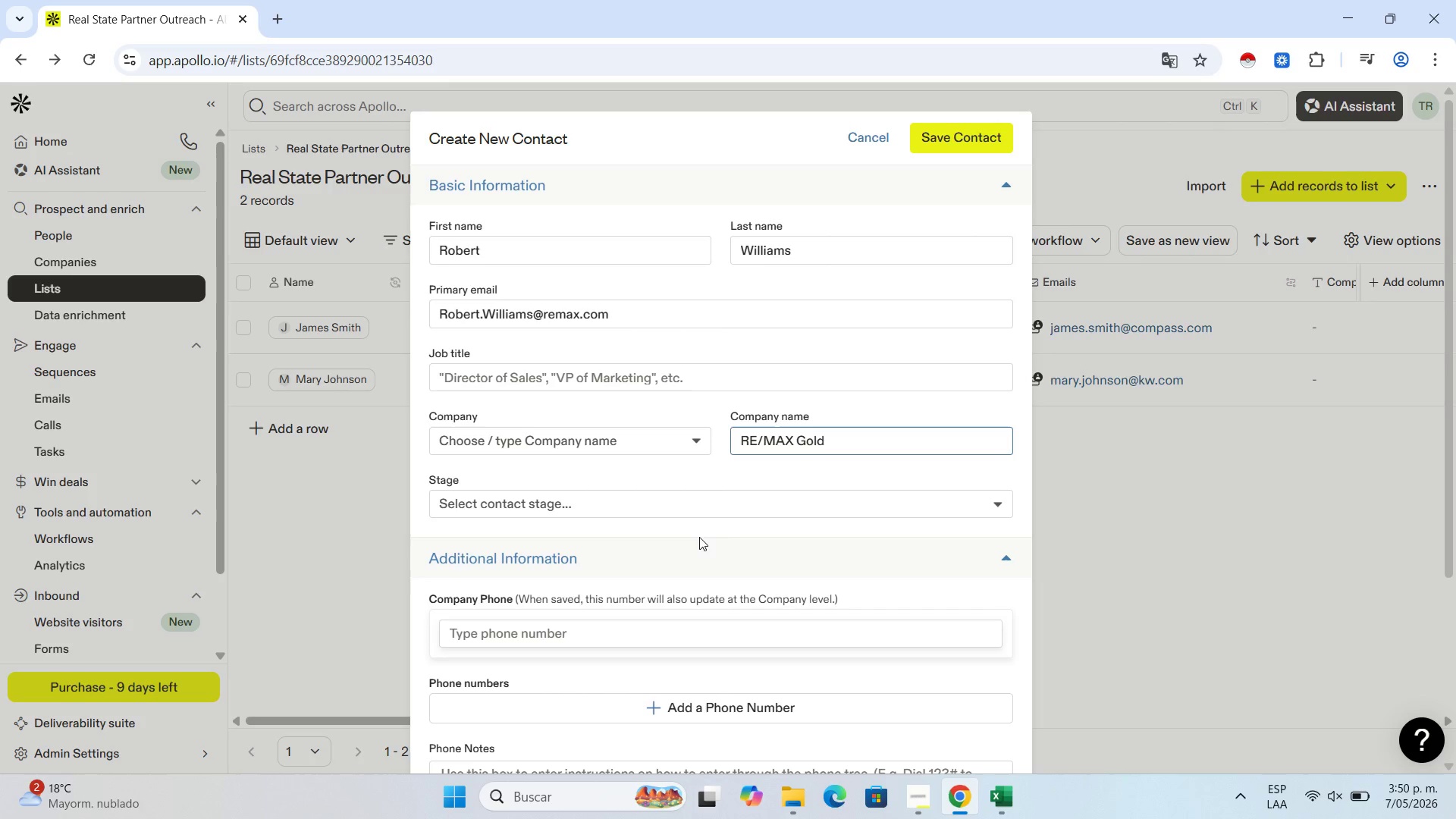 
wait(58.53)
 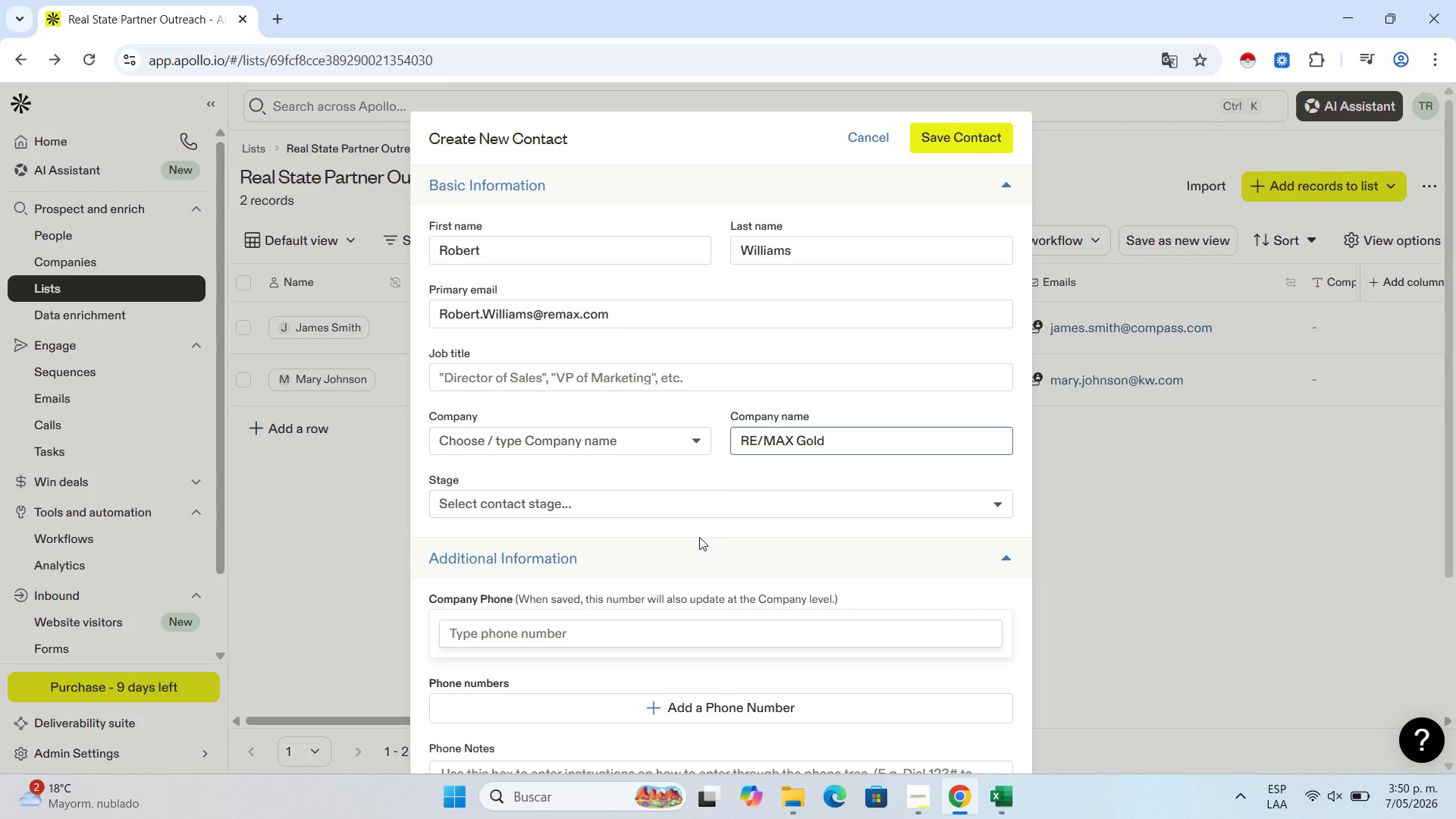 
left_click([587, 538])
 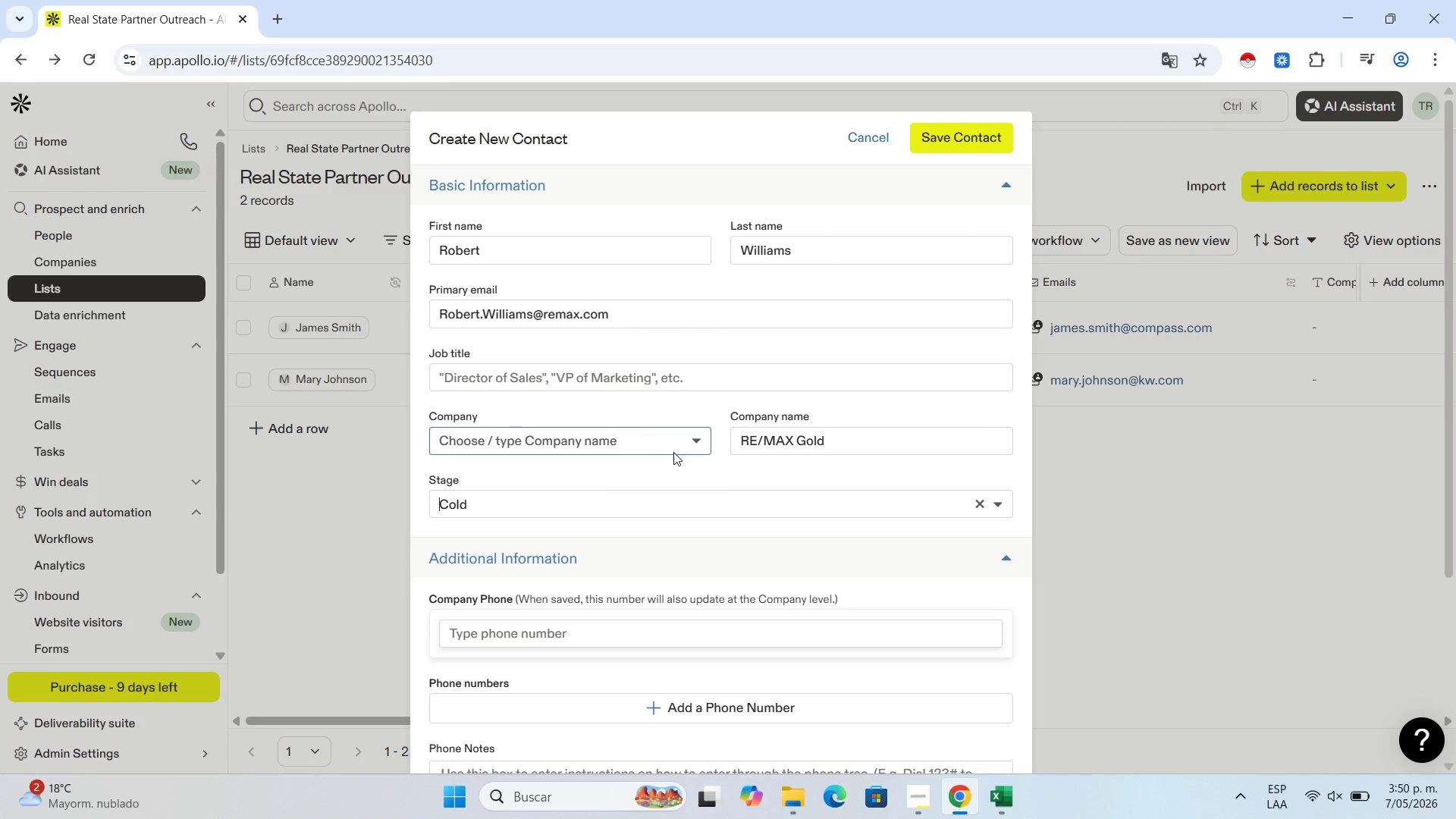 
scroll: coordinate [679, 446], scroll_direction: down, amount: 2.0
 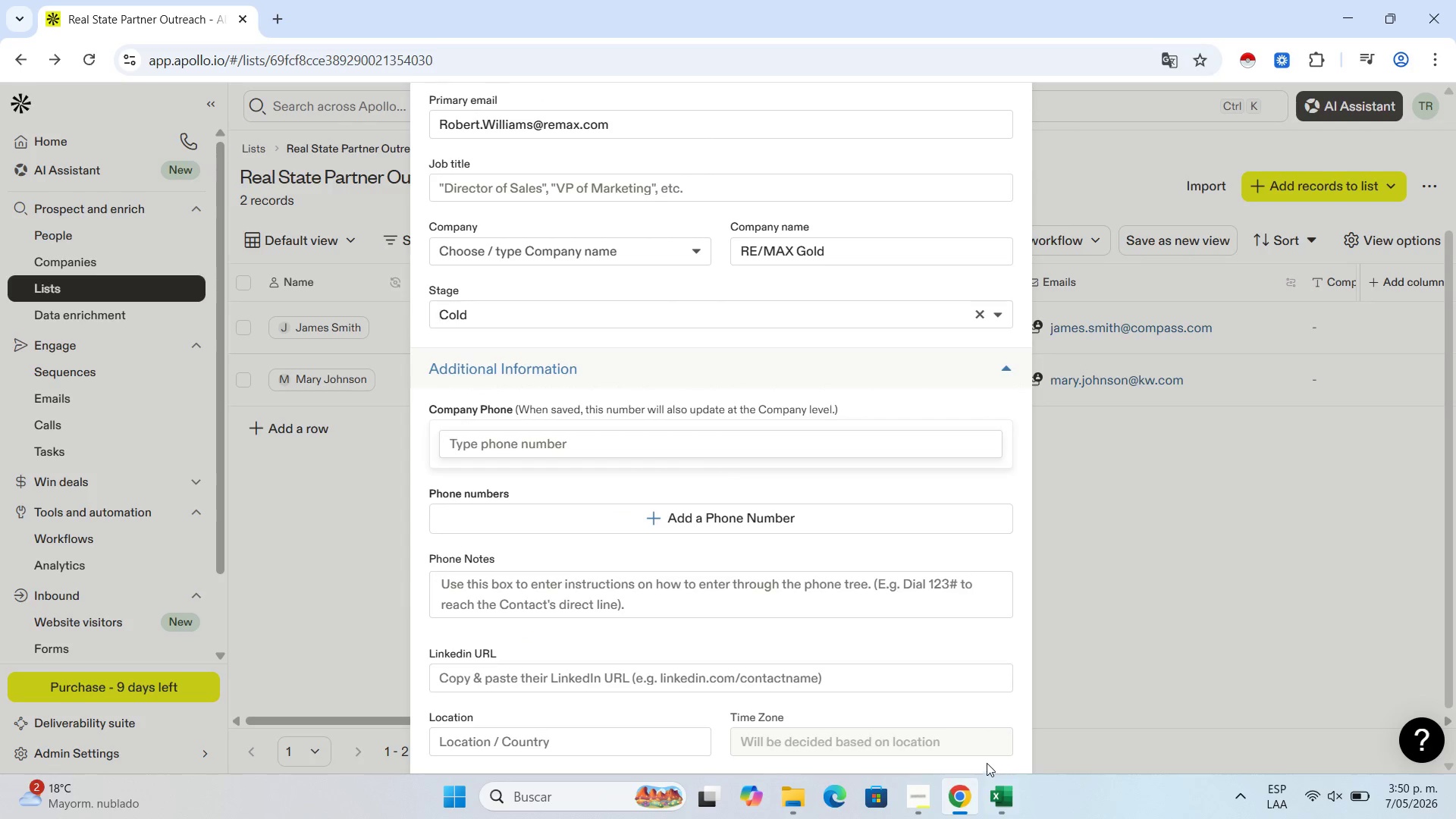 
left_click([995, 799])
 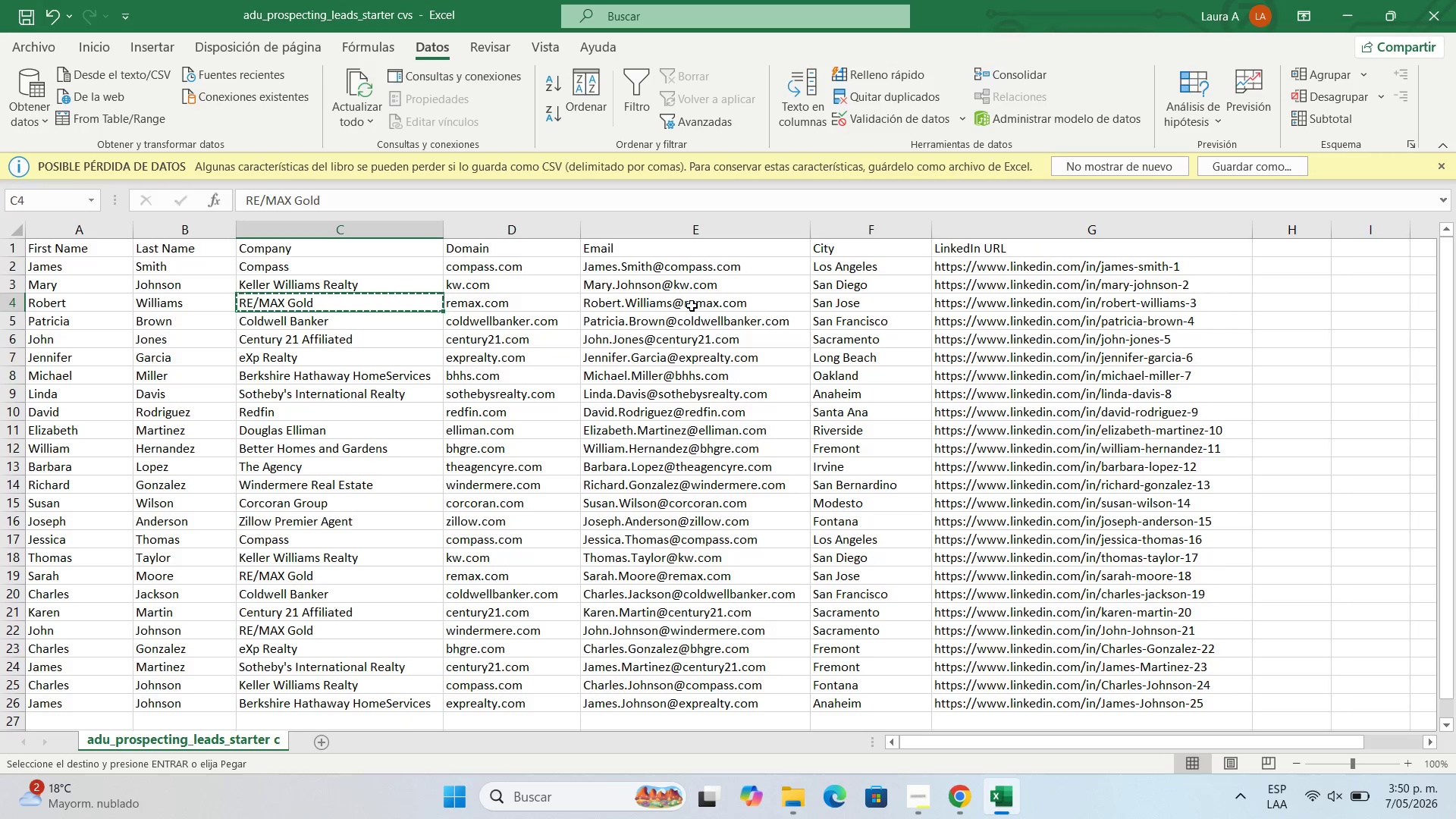 
key(Control+C)
 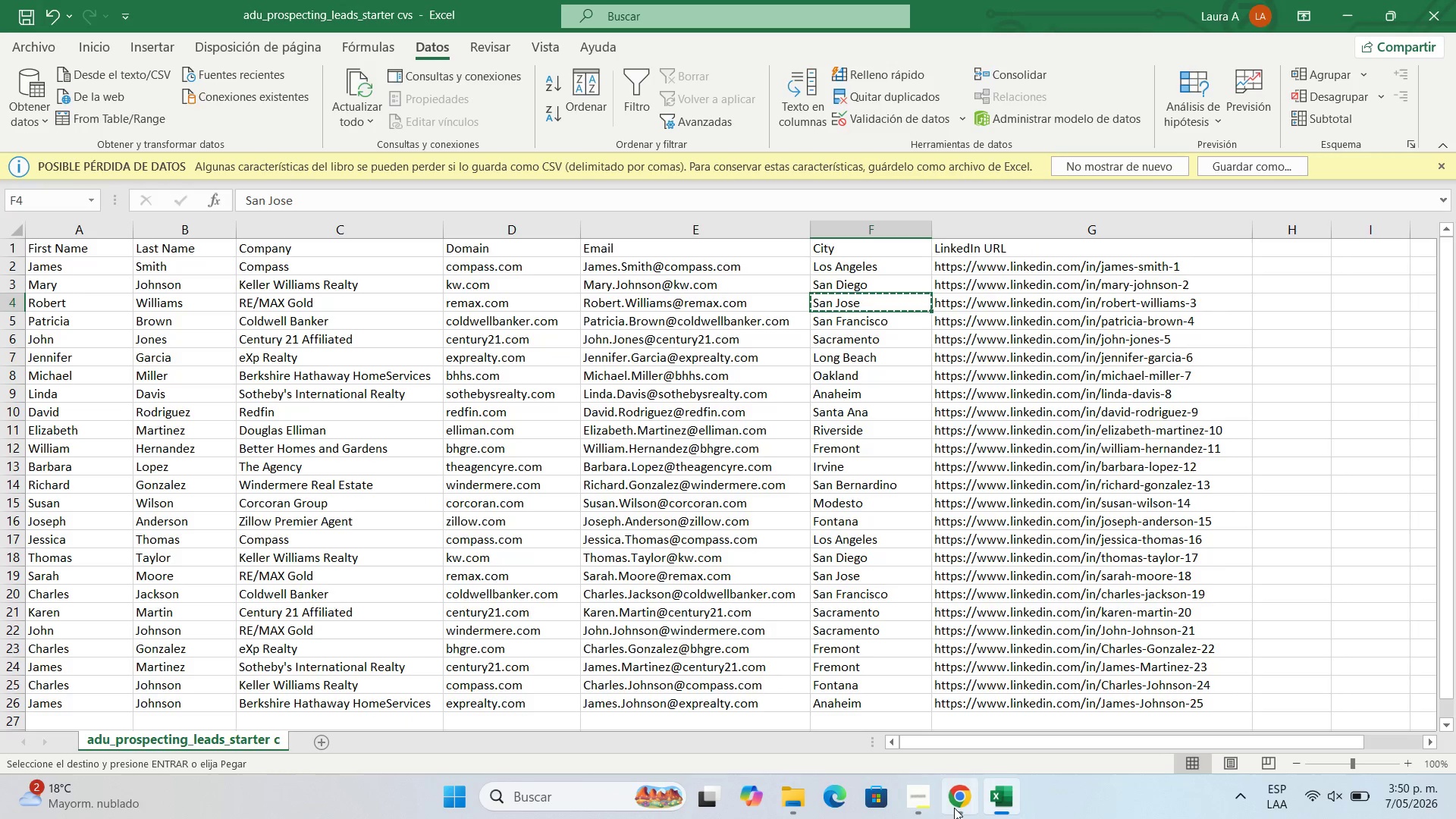 
left_click([962, 810])
 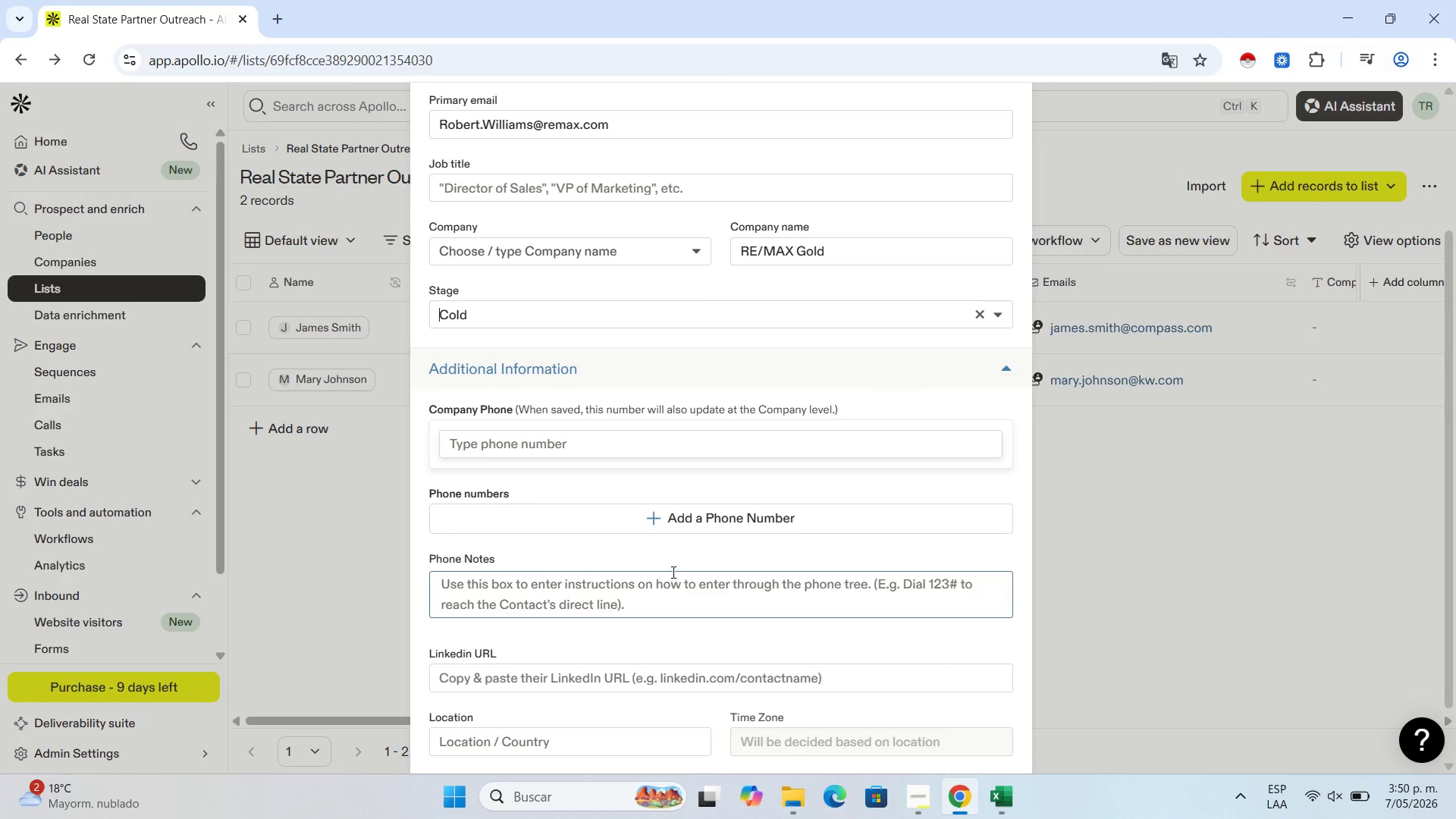 
scroll: coordinate [672, 572], scroll_direction: down, amount: 3.0
 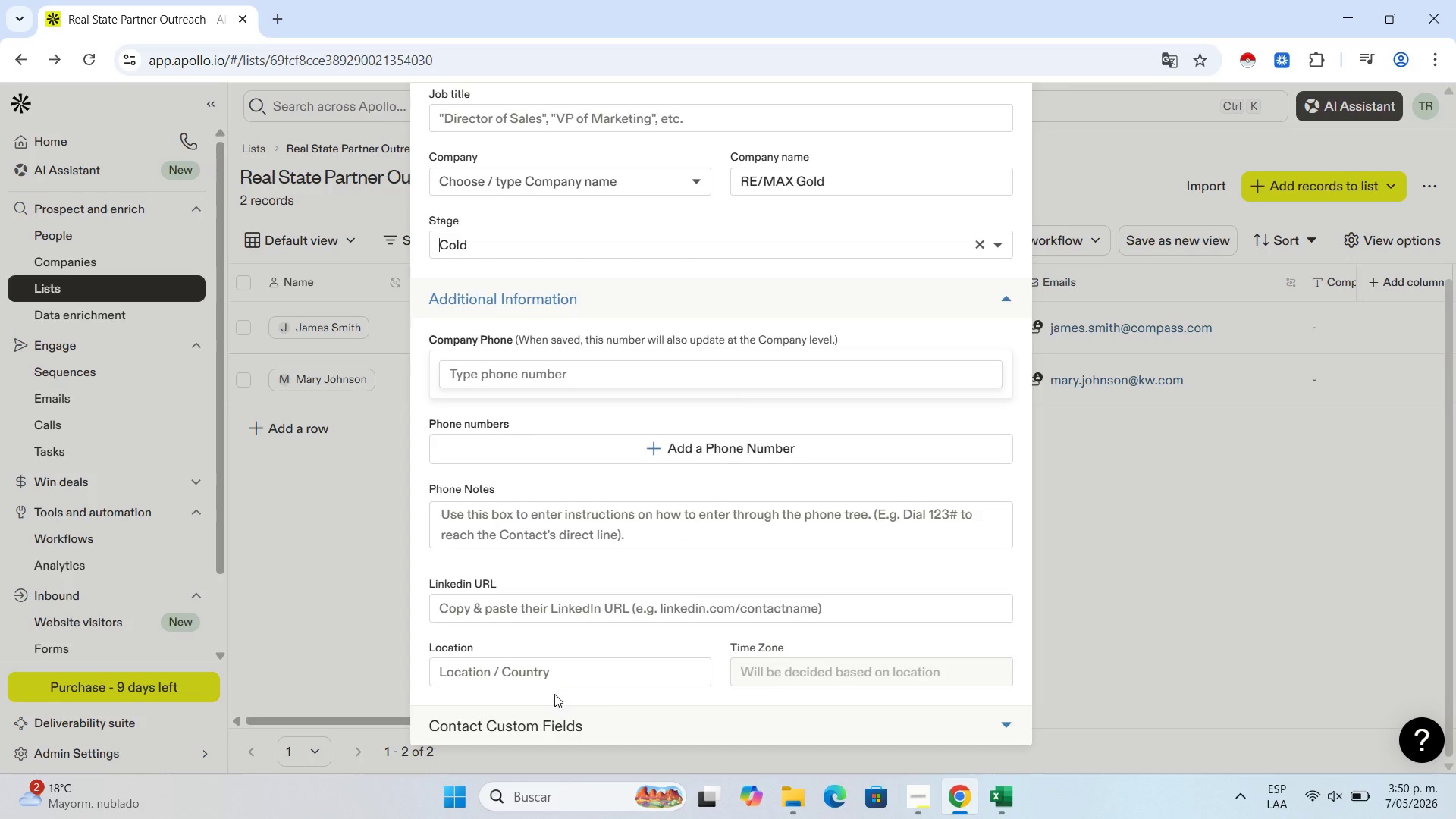 
left_click([555, 674])
 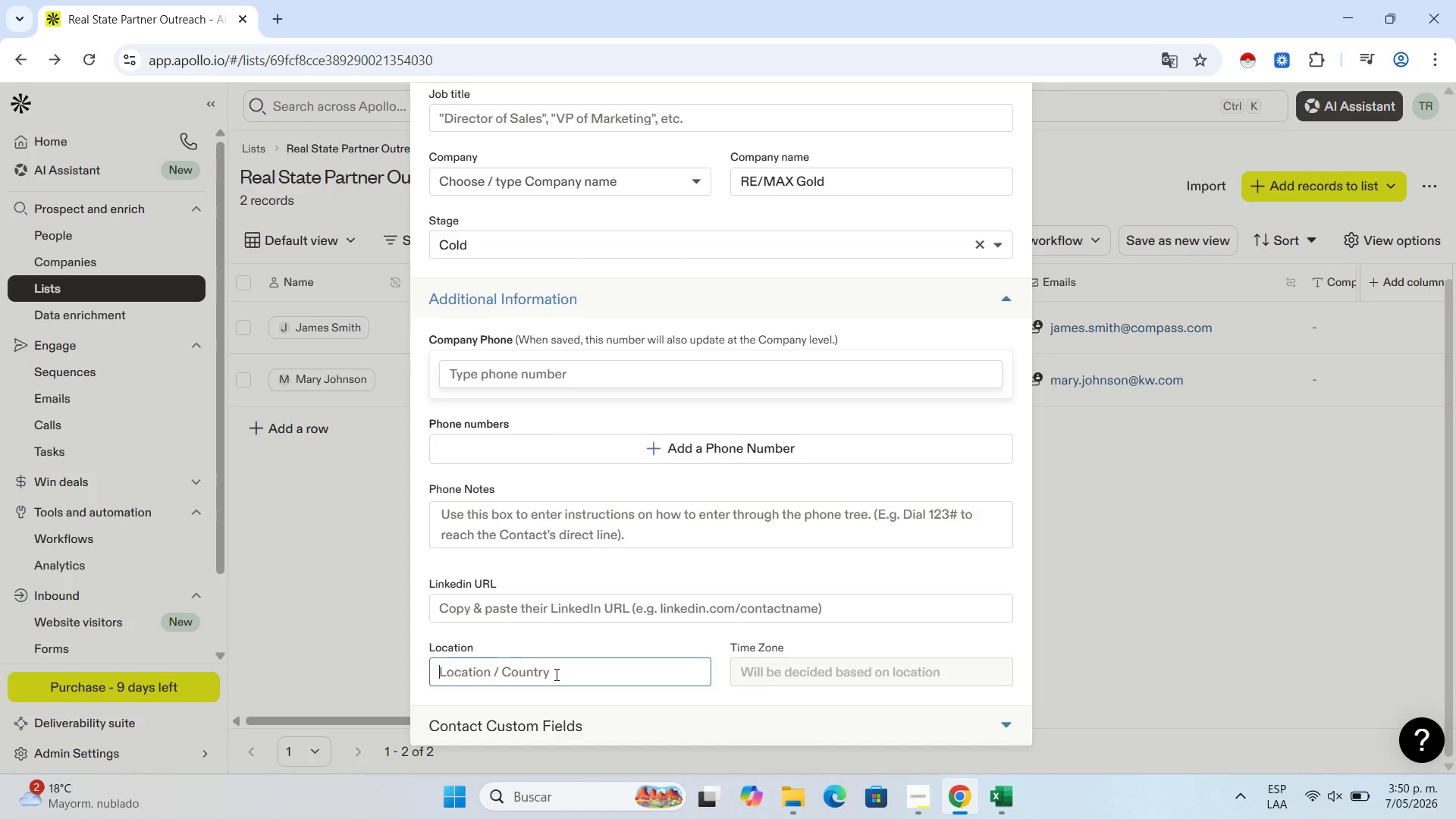 
key(Control+V)
 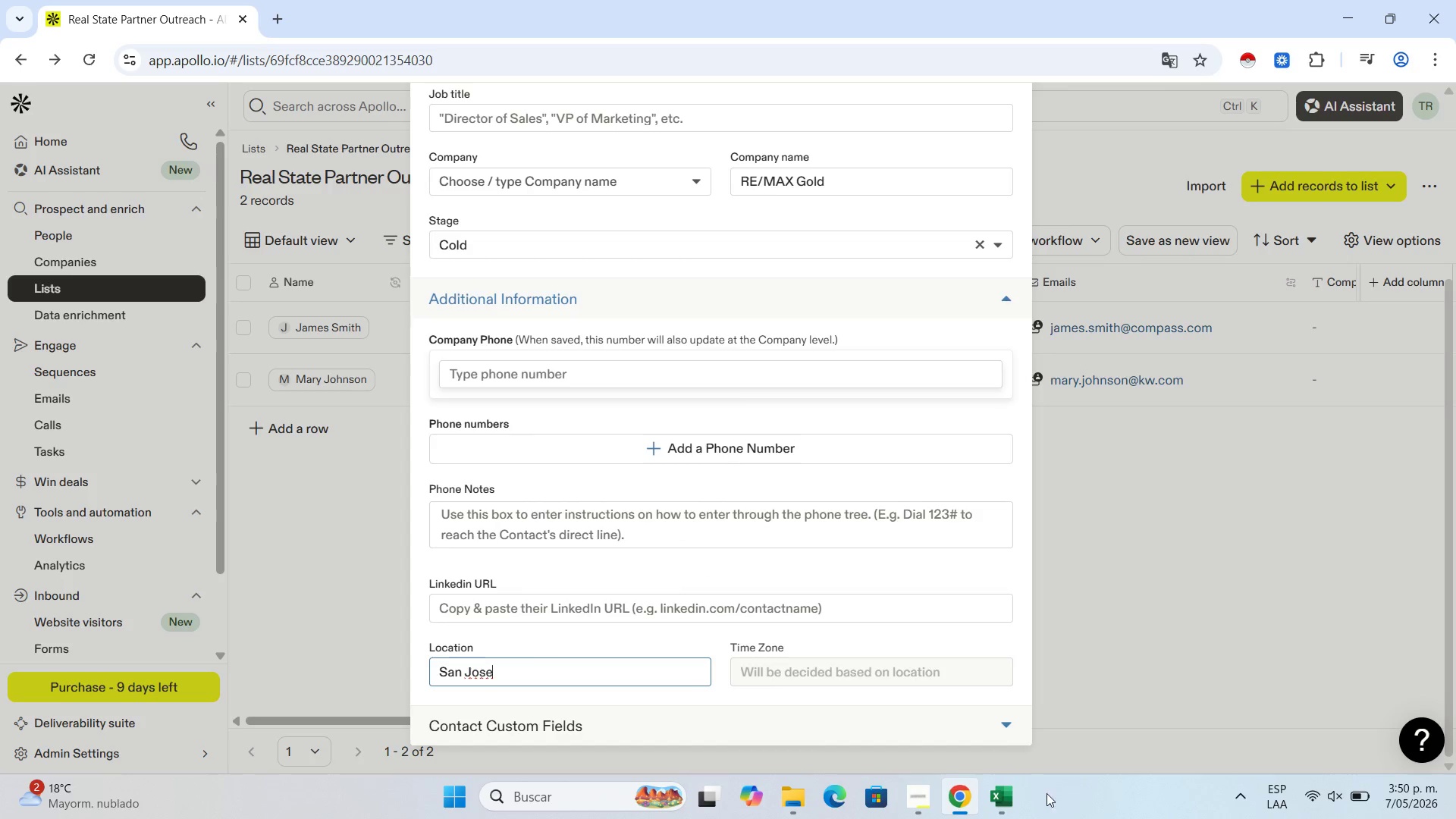 
left_click([1011, 802])
 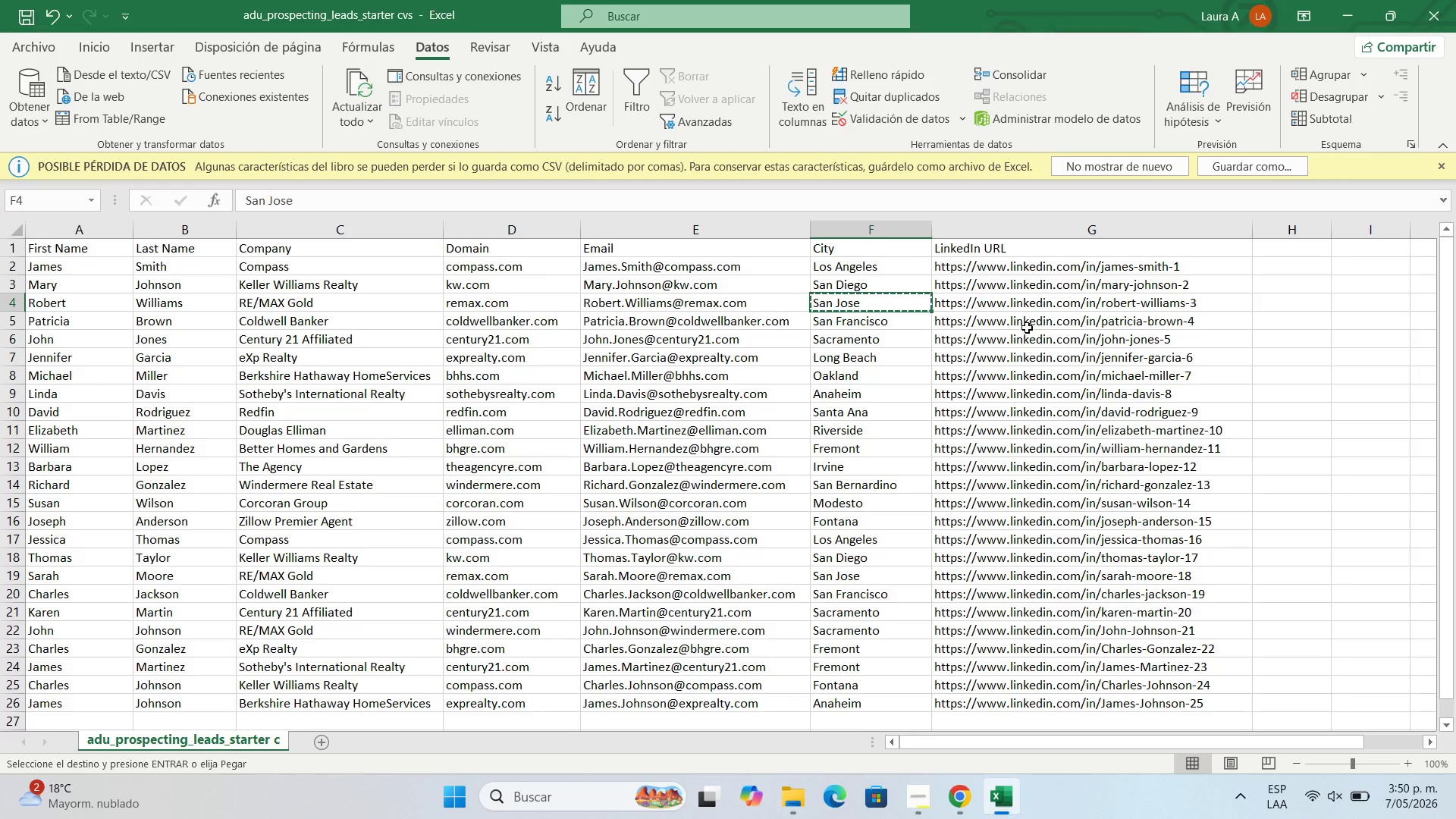 
left_click([1031, 299])
 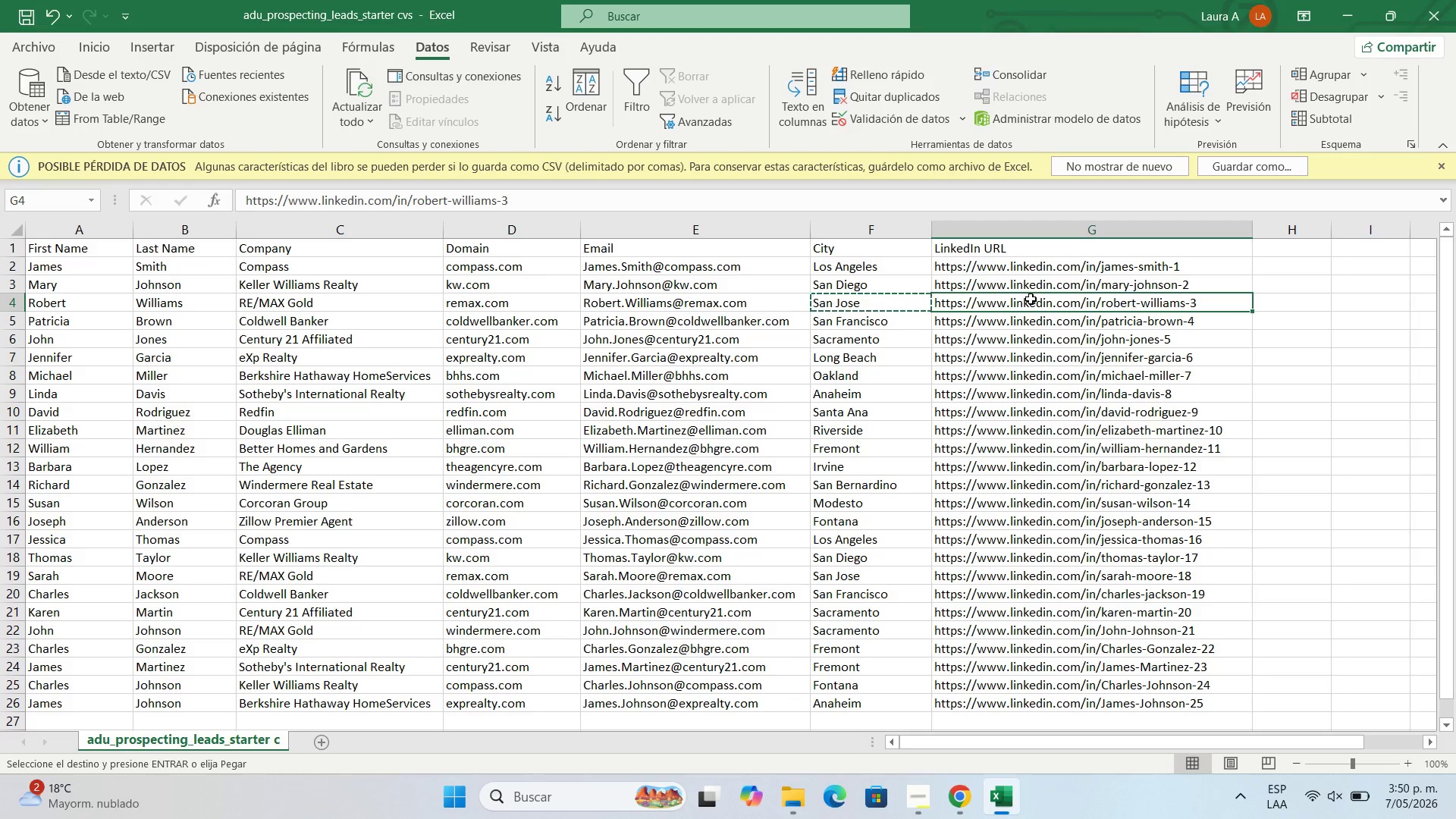 
key(Control+C)
 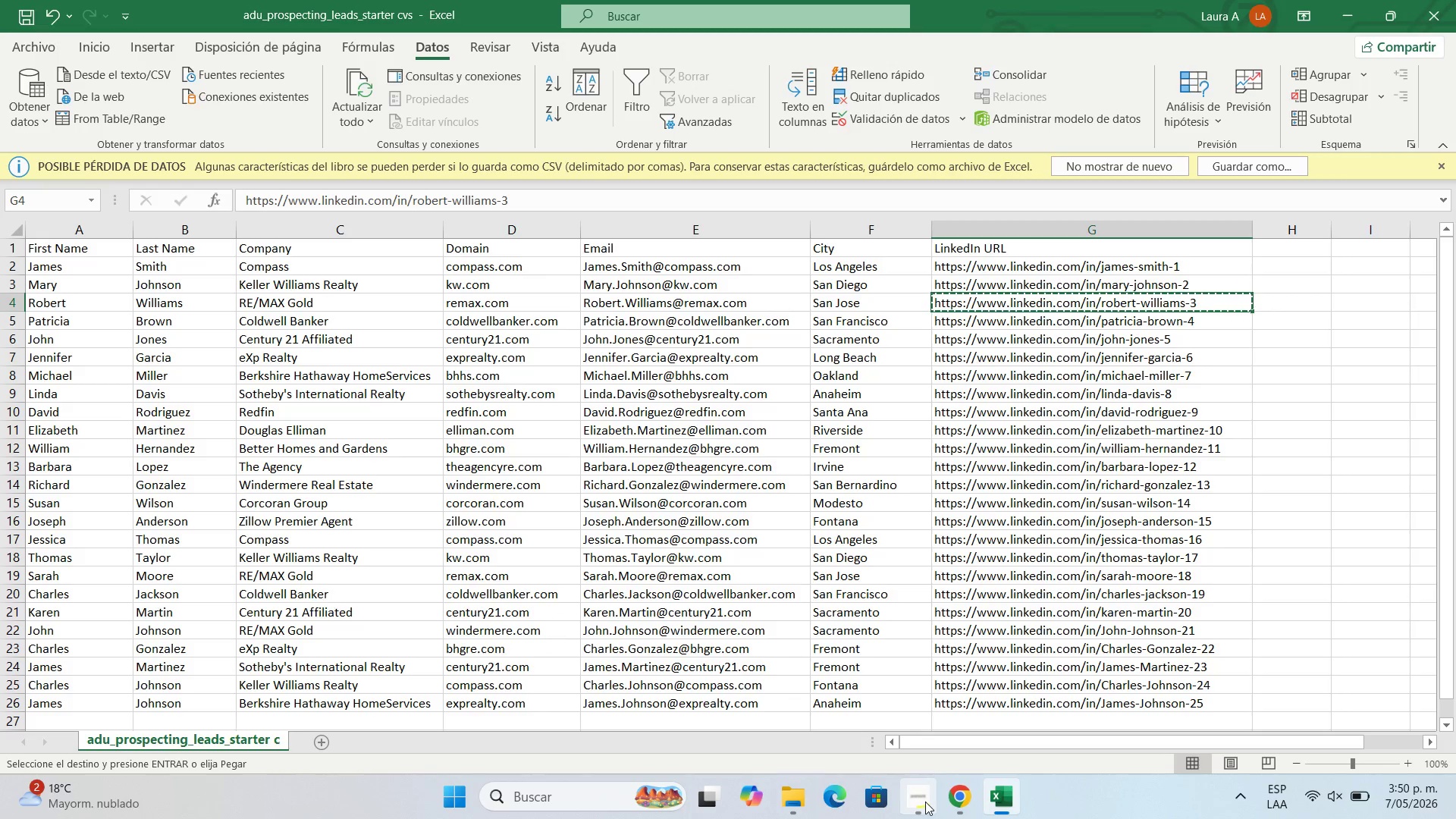 
left_click([962, 806])
 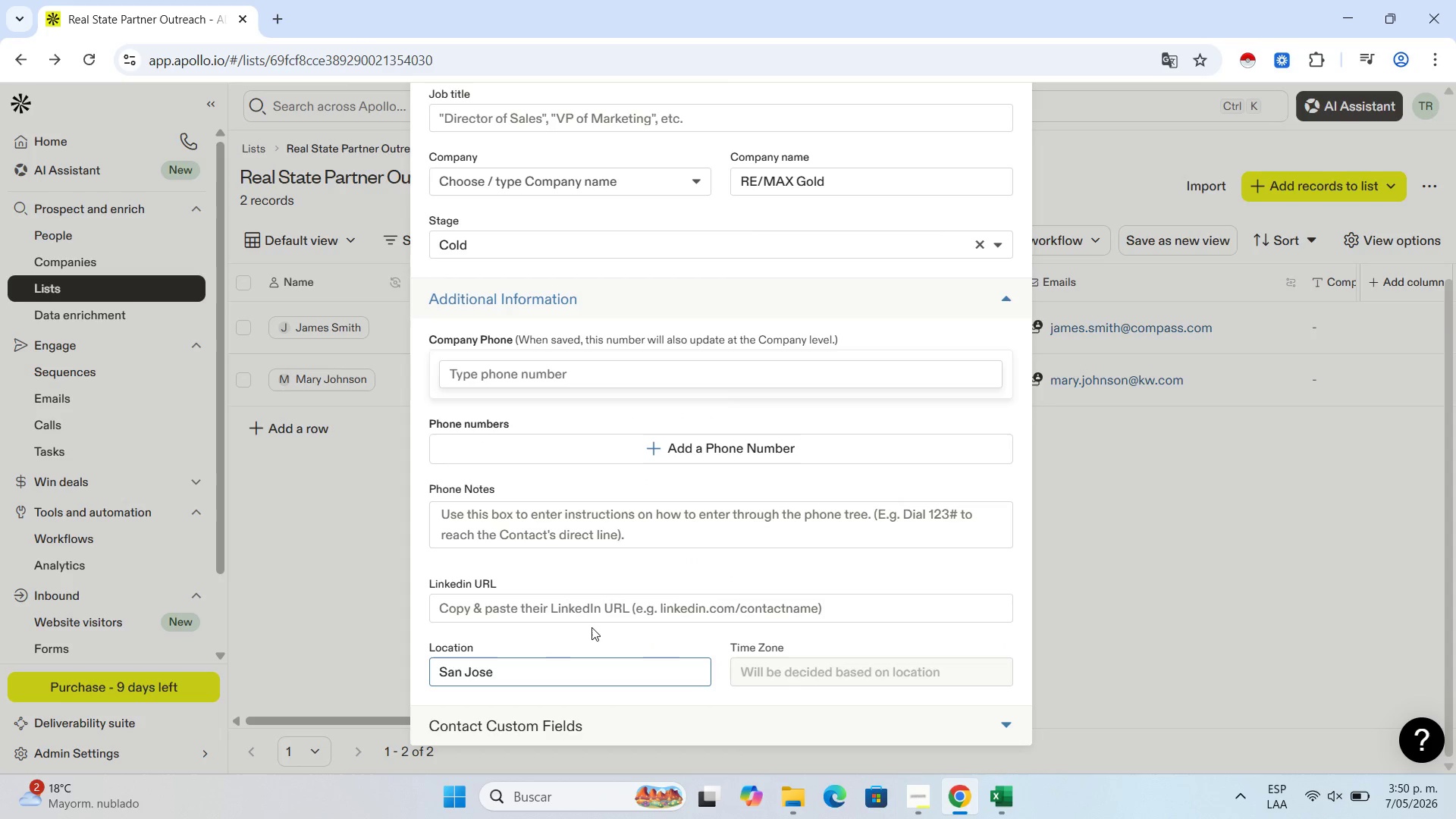 
left_click([594, 607])
 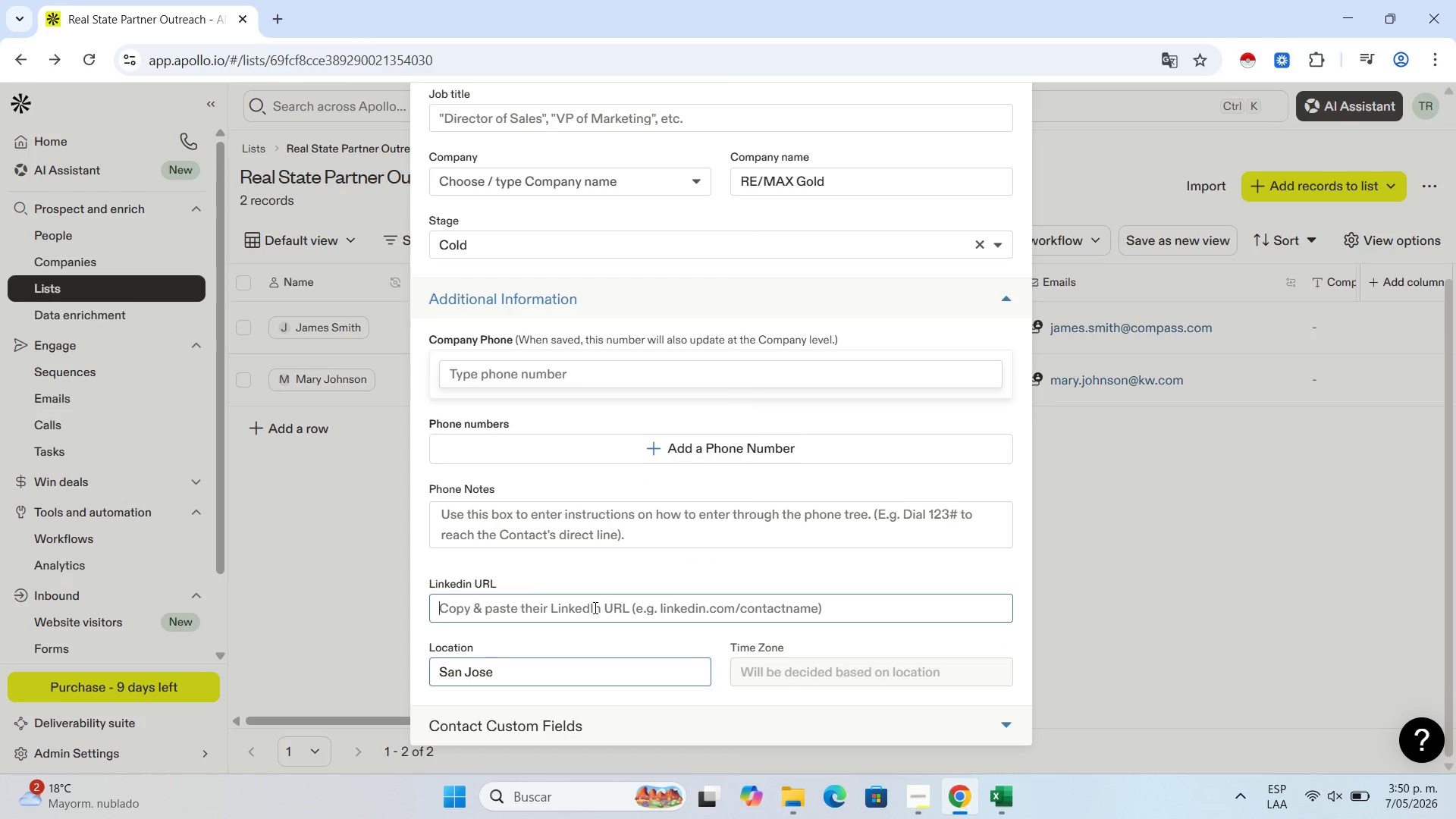 
key(Control+V)
 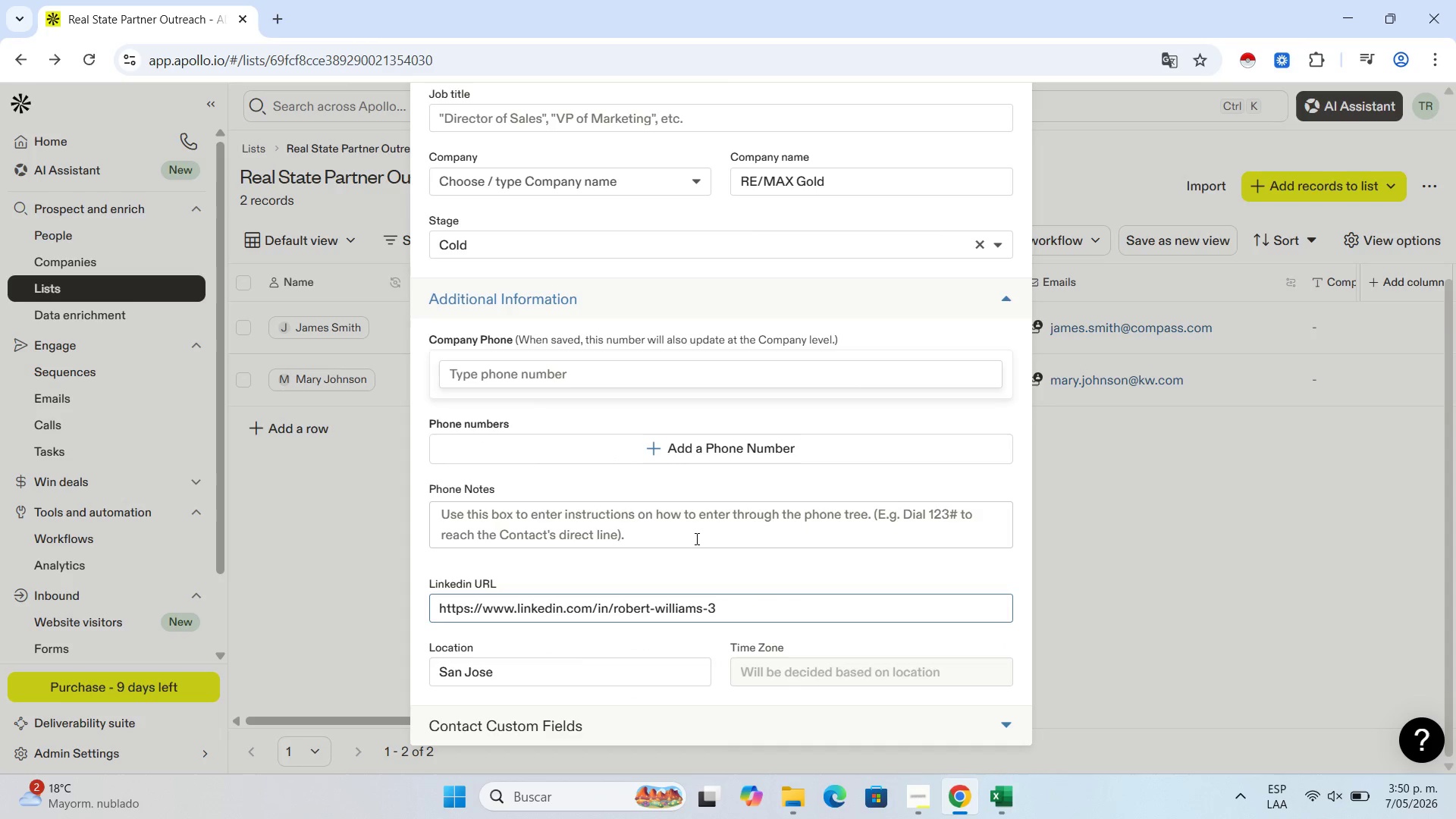 
left_click([696, 538])
 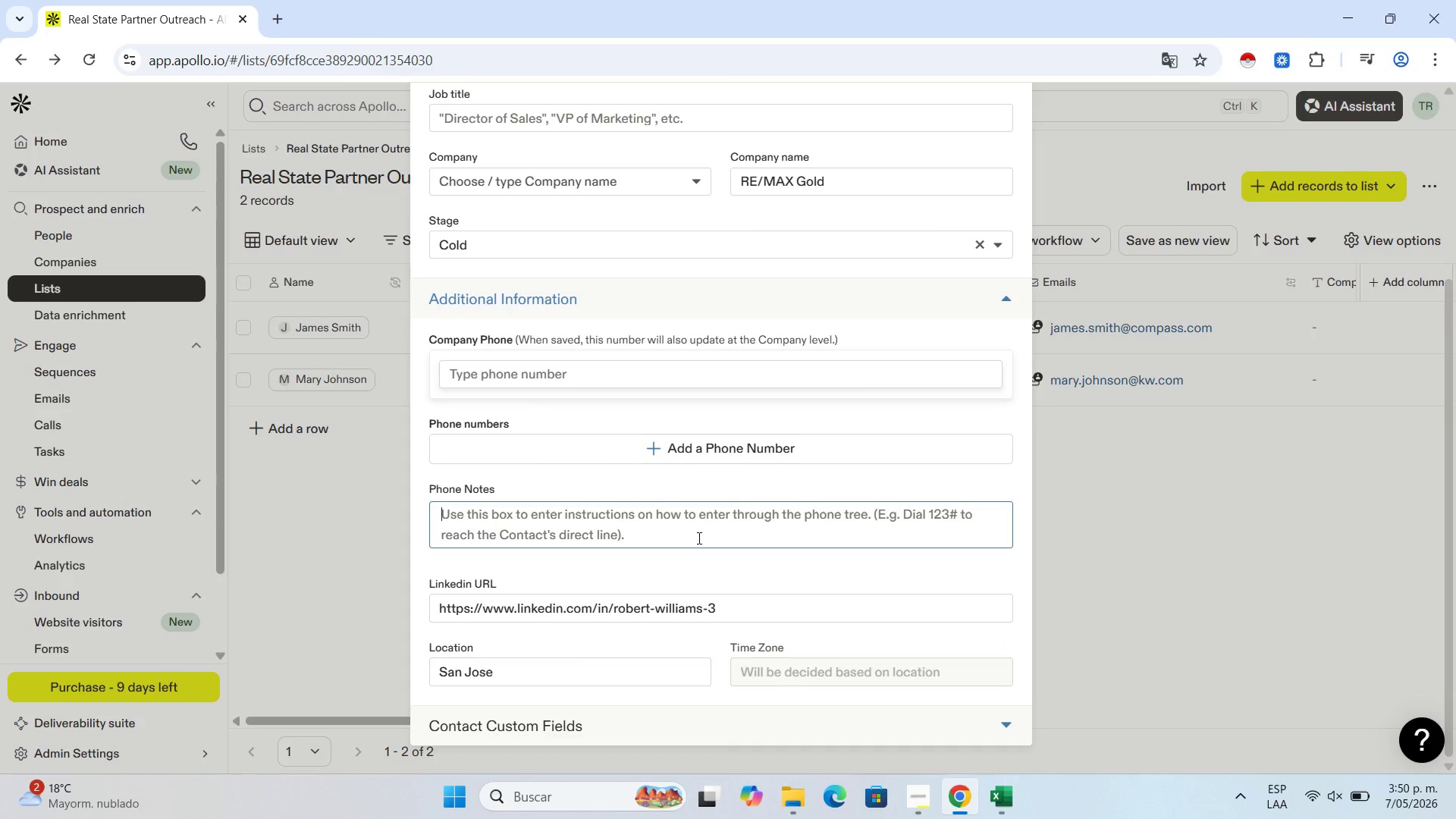 
scroll: coordinate [698, 536], scroll_direction: up, amount: 3.0
 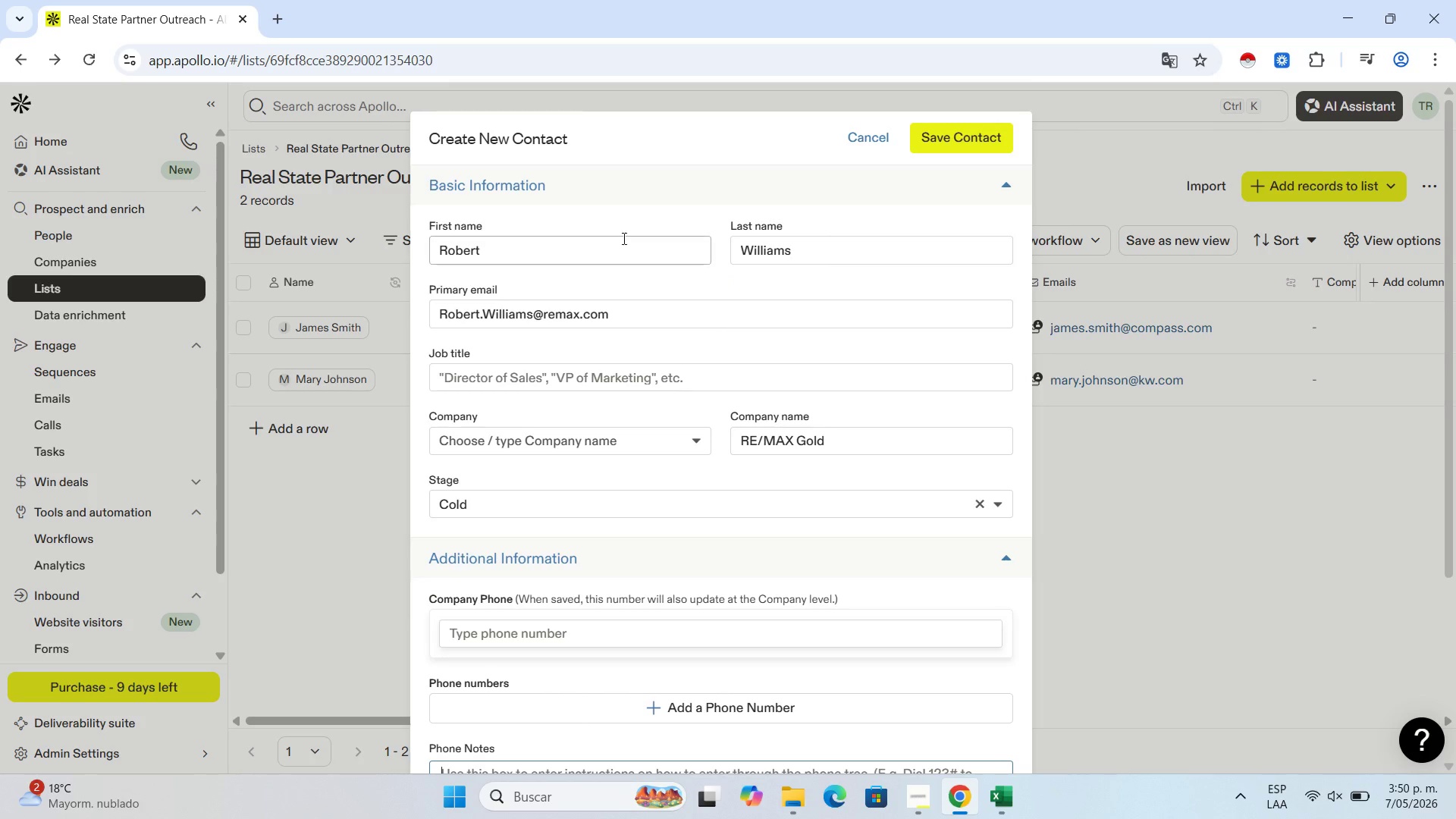 
left_click([946, 140])
 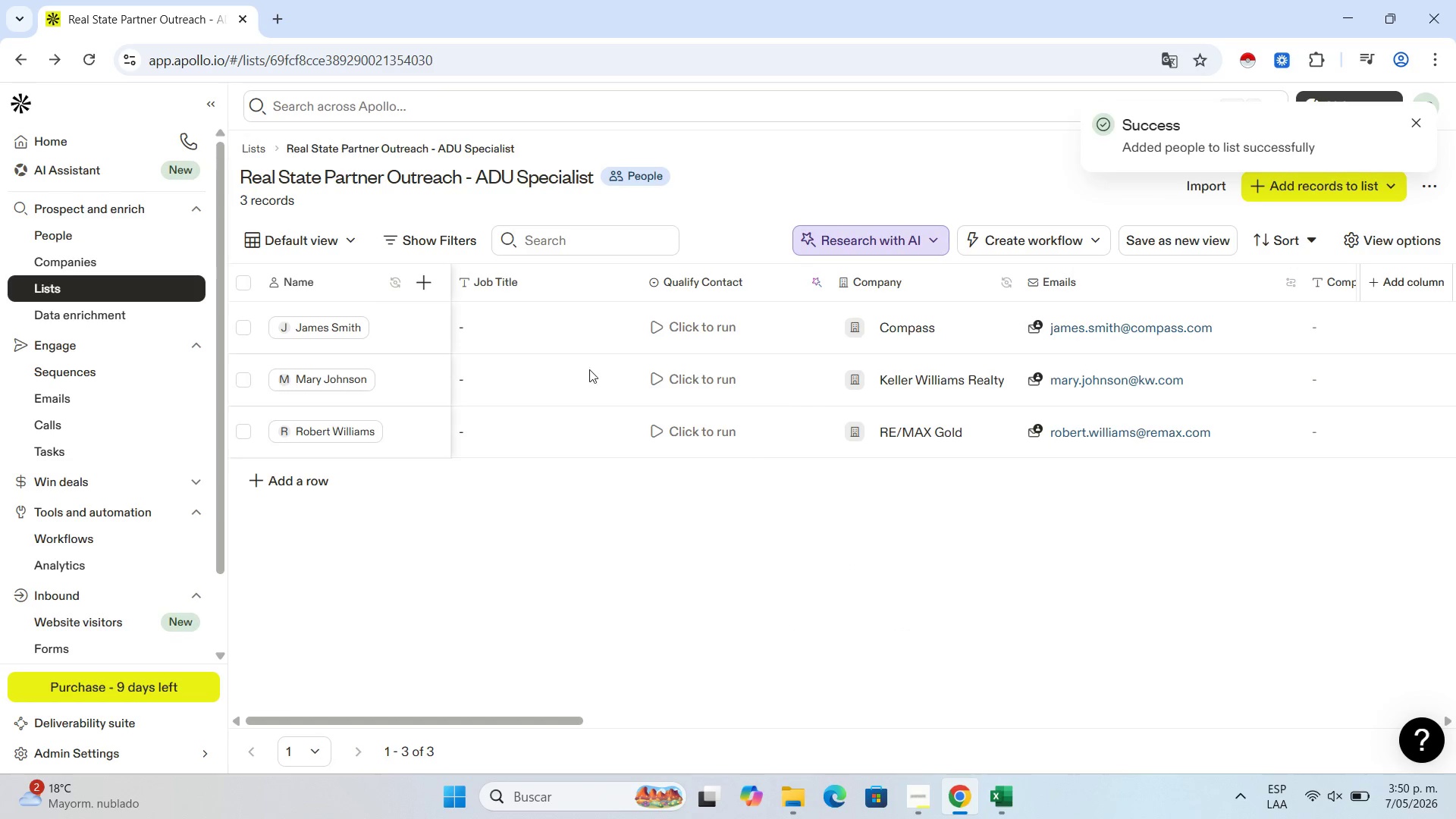 
left_click([297, 482])
 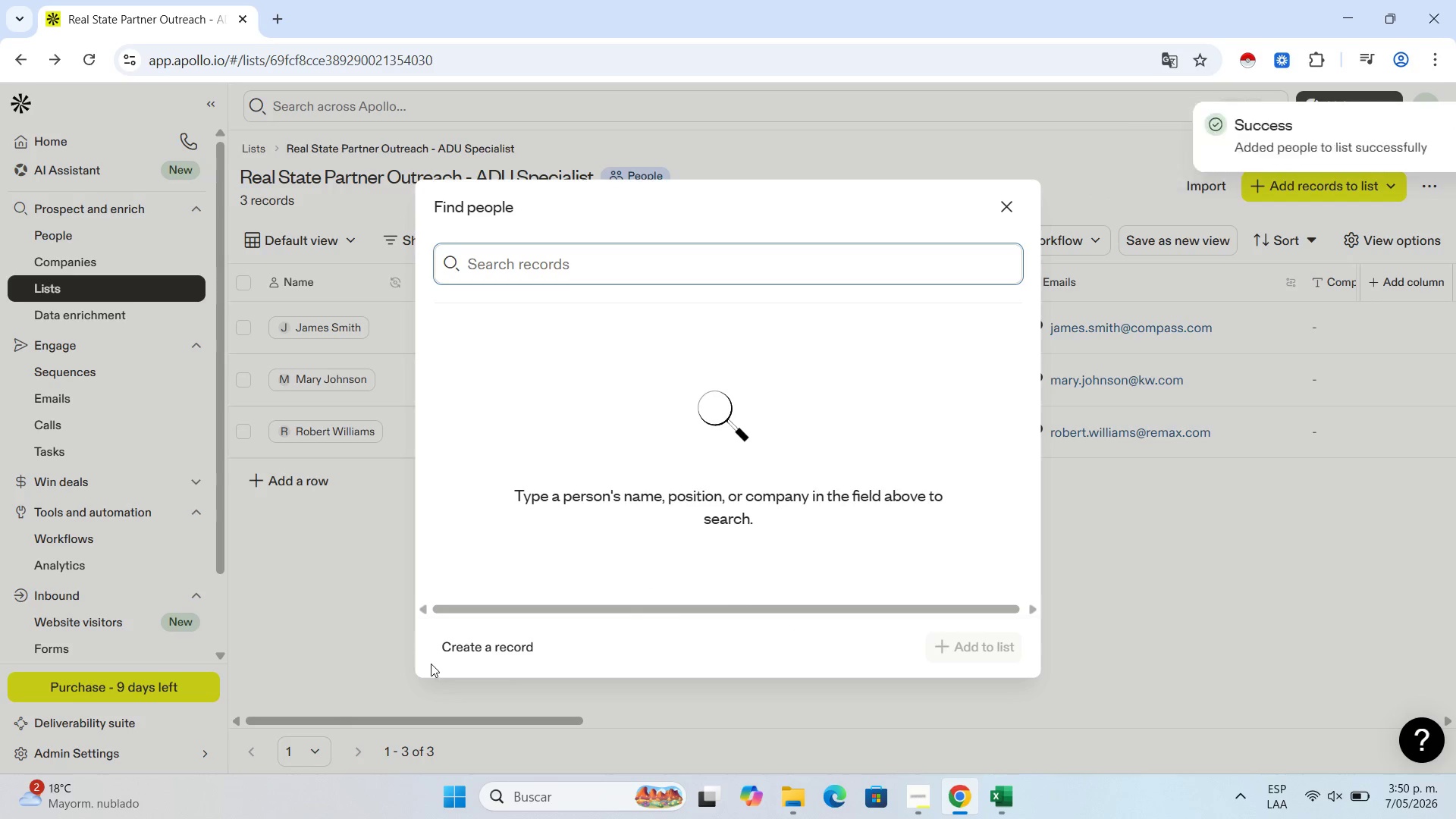 
left_click([464, 655])
 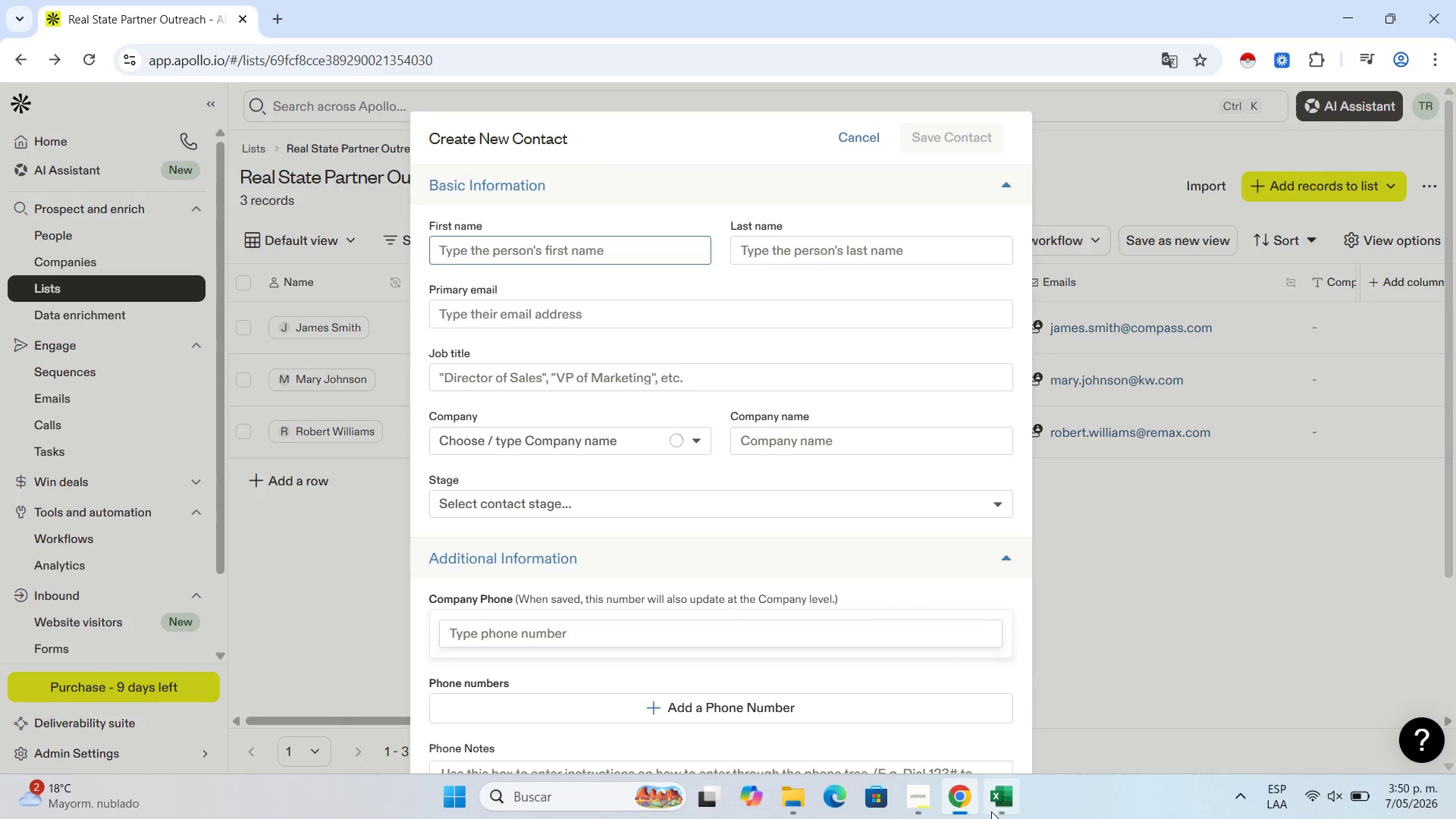 
left_click([1002, 807])
 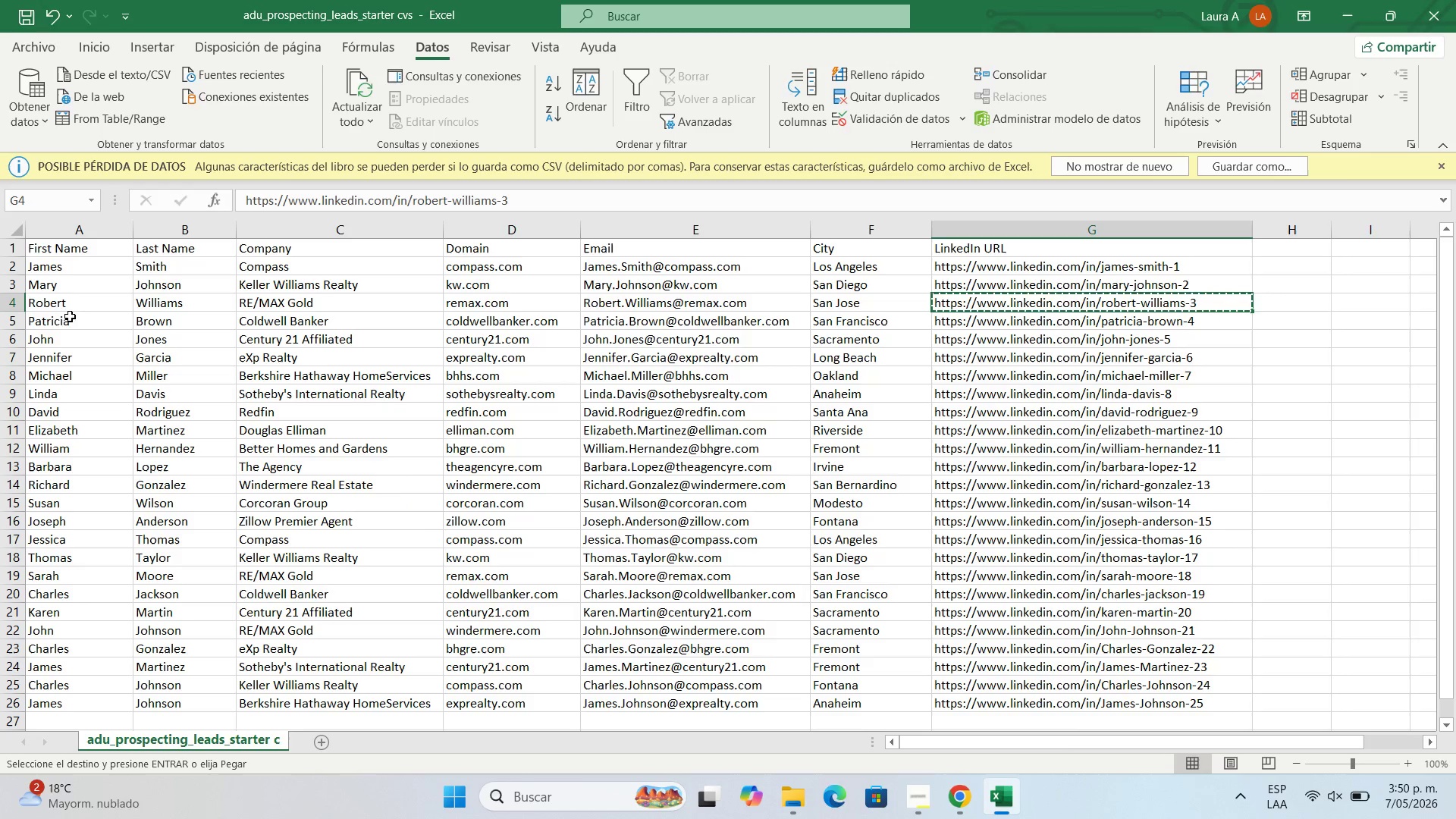 
left_click([60, 324])
 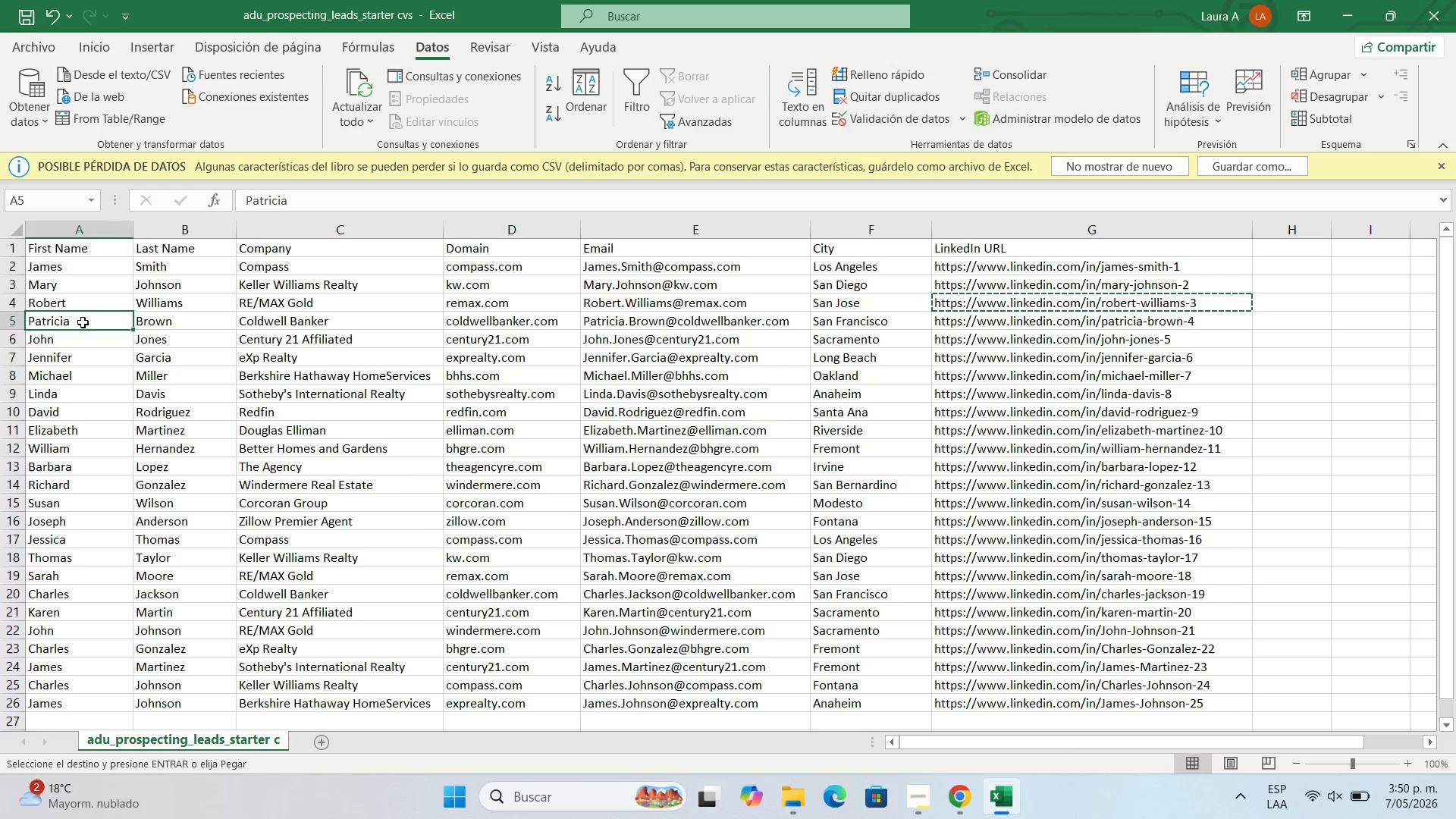 
key(Control+C)
 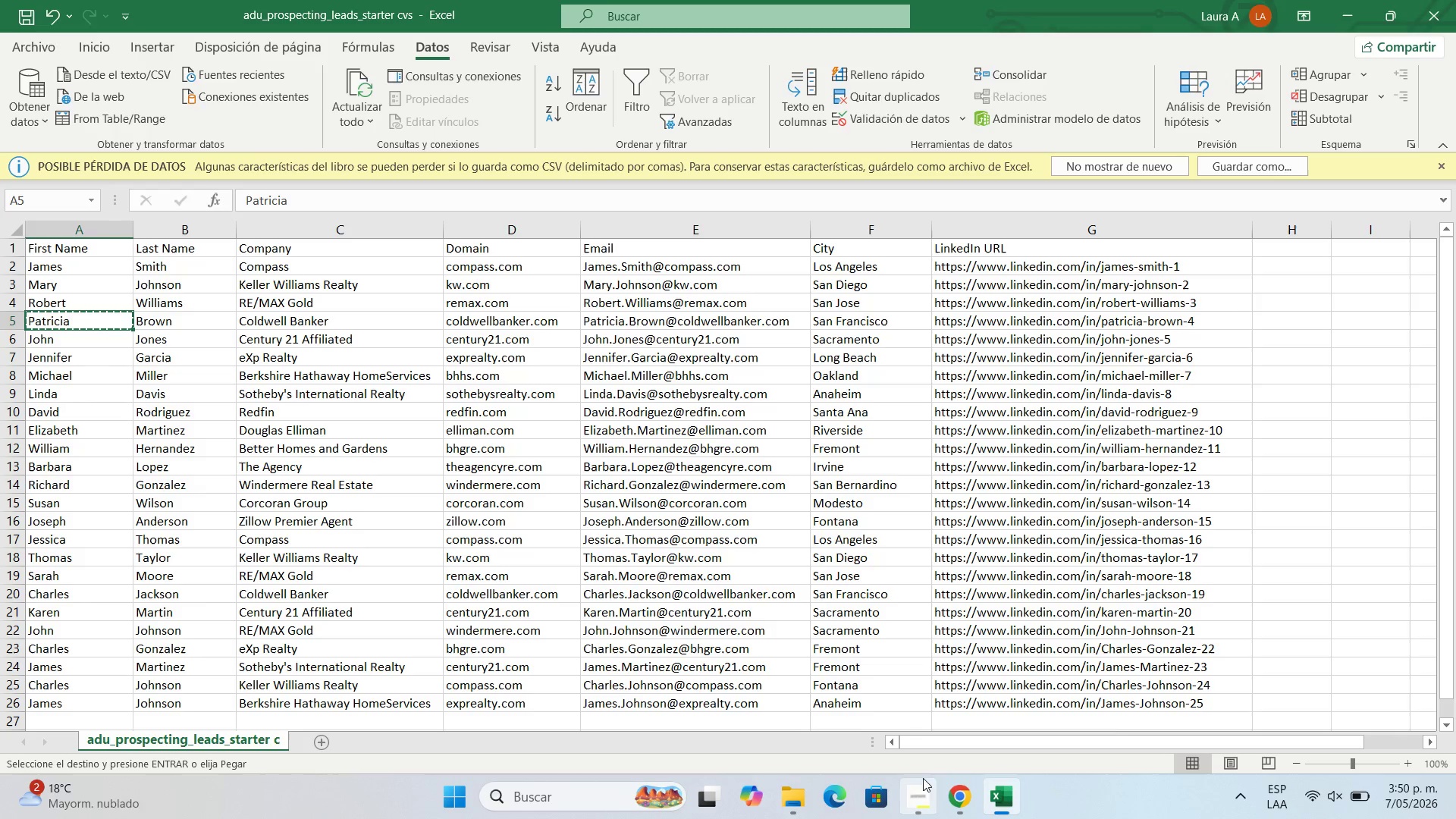 
left_click([943, 792])
 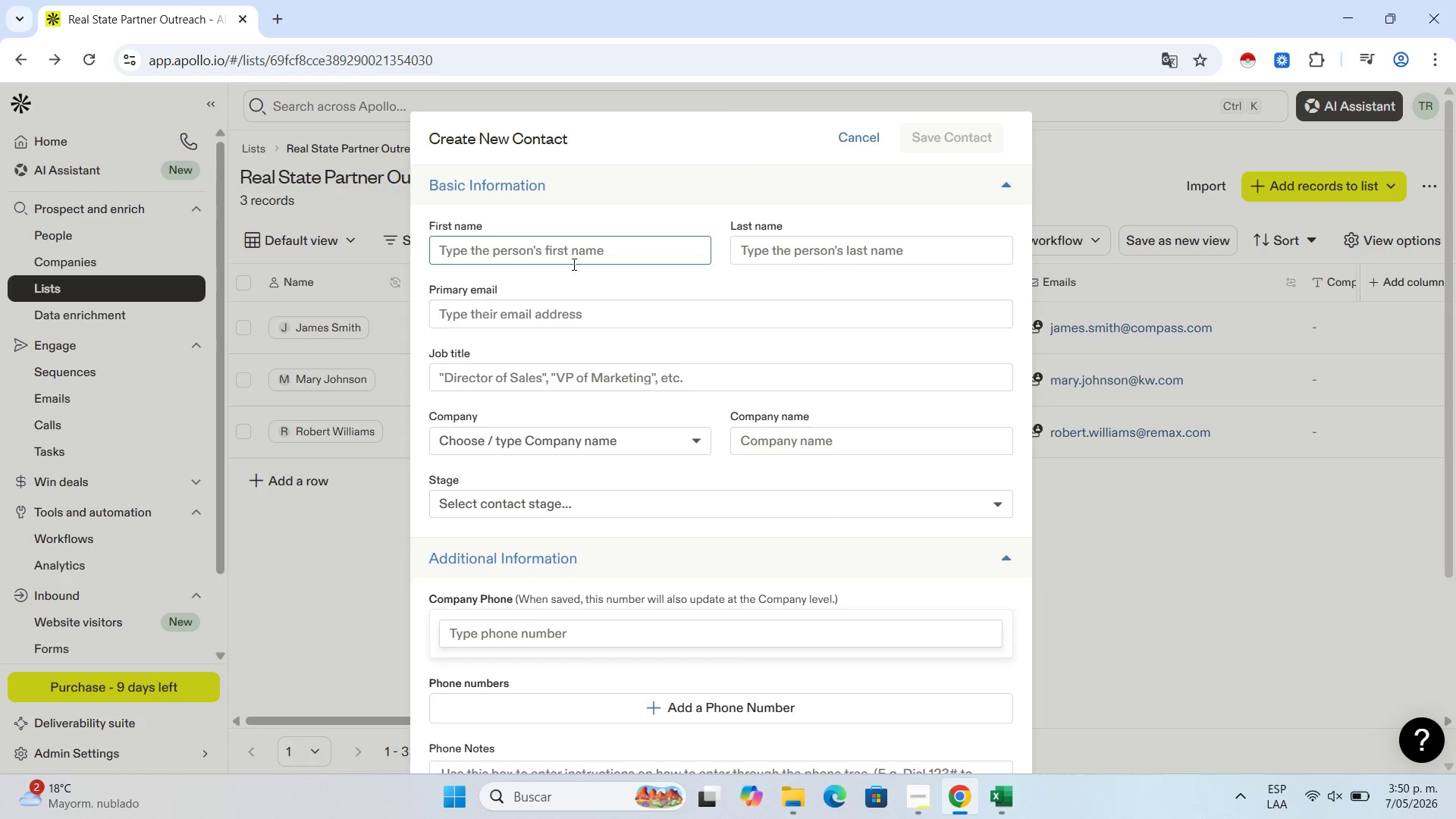 
left_click([584, 245])
 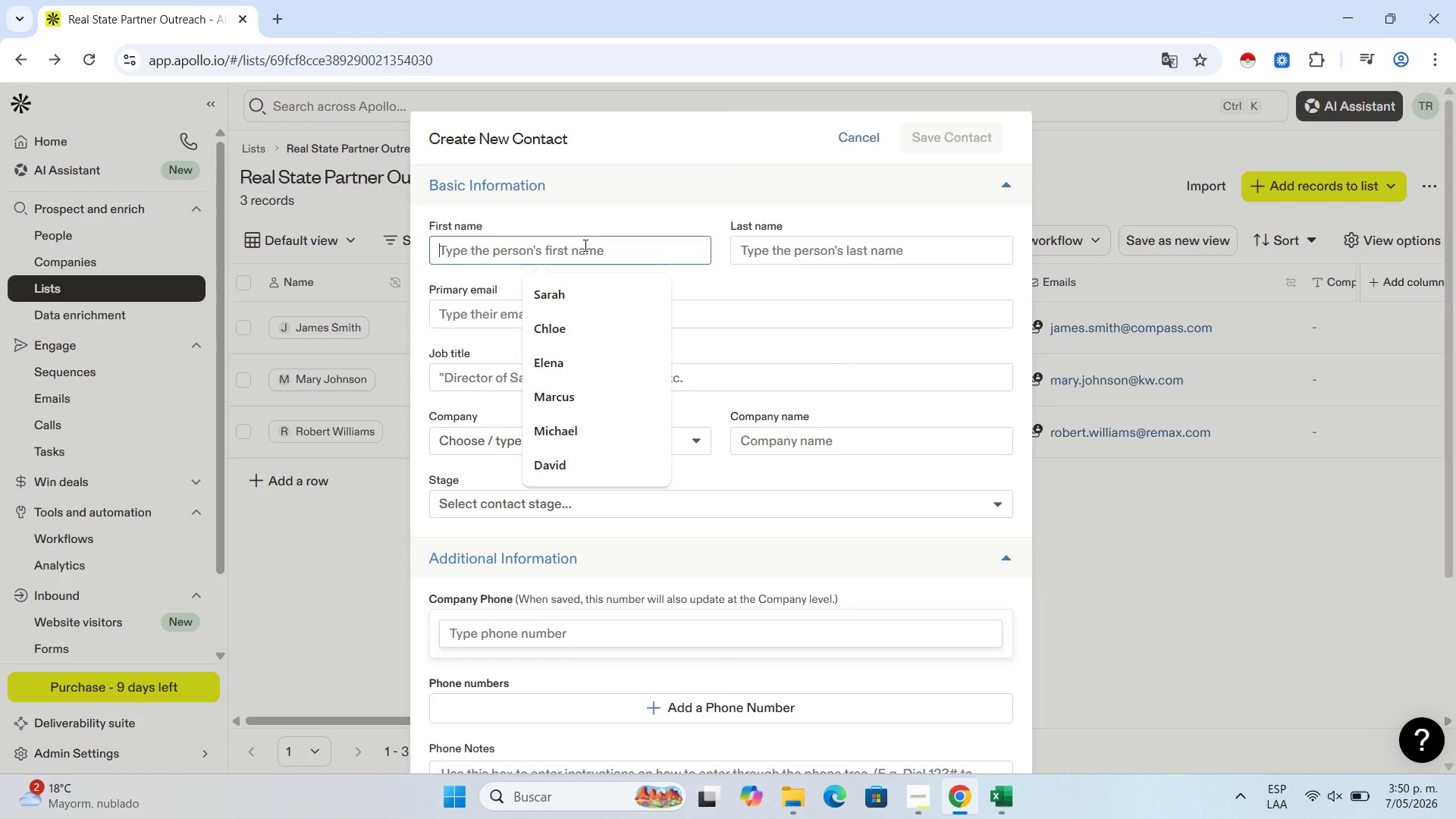 
key(Control+V)
 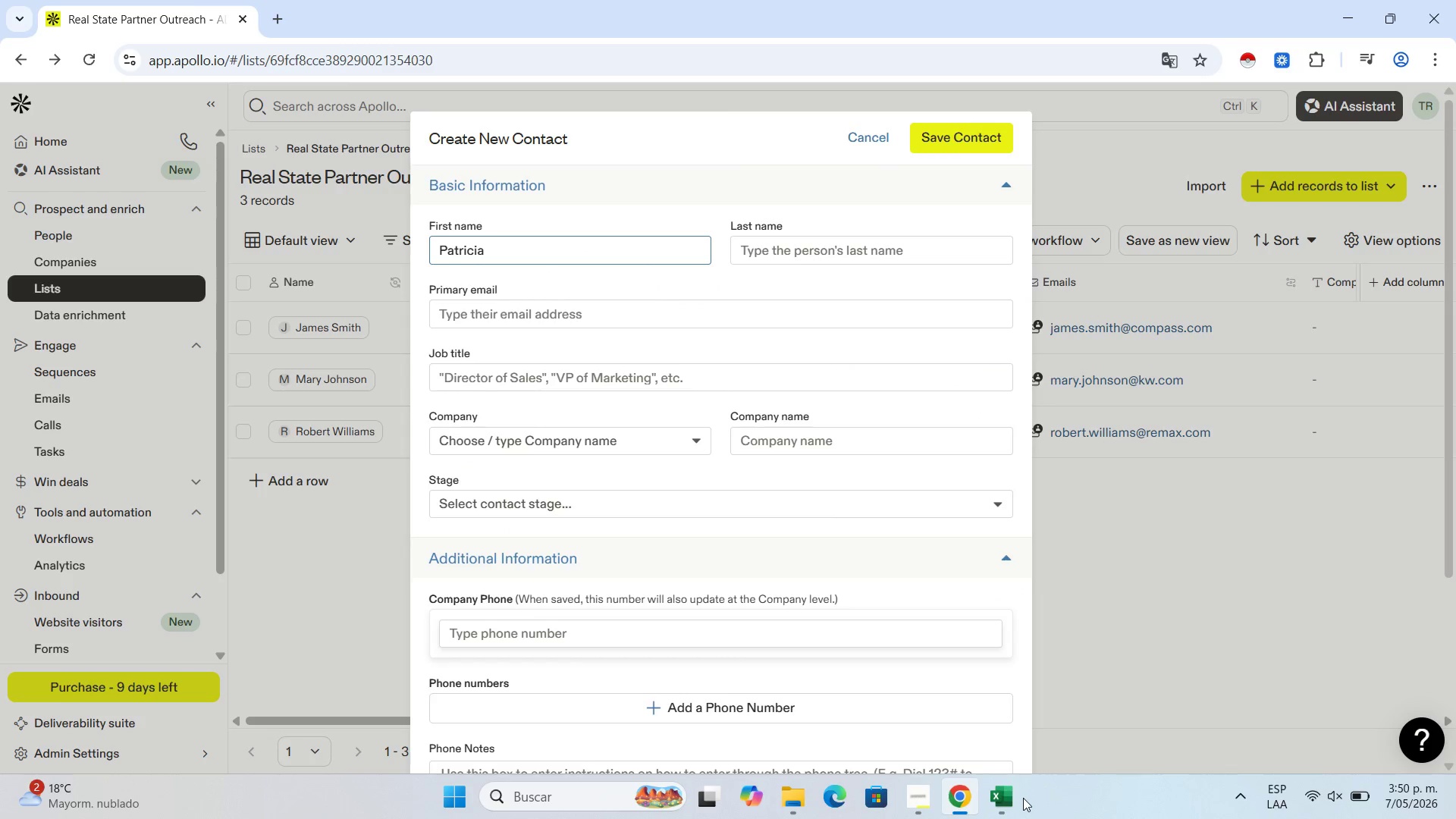 
left_click([1009, 804])
 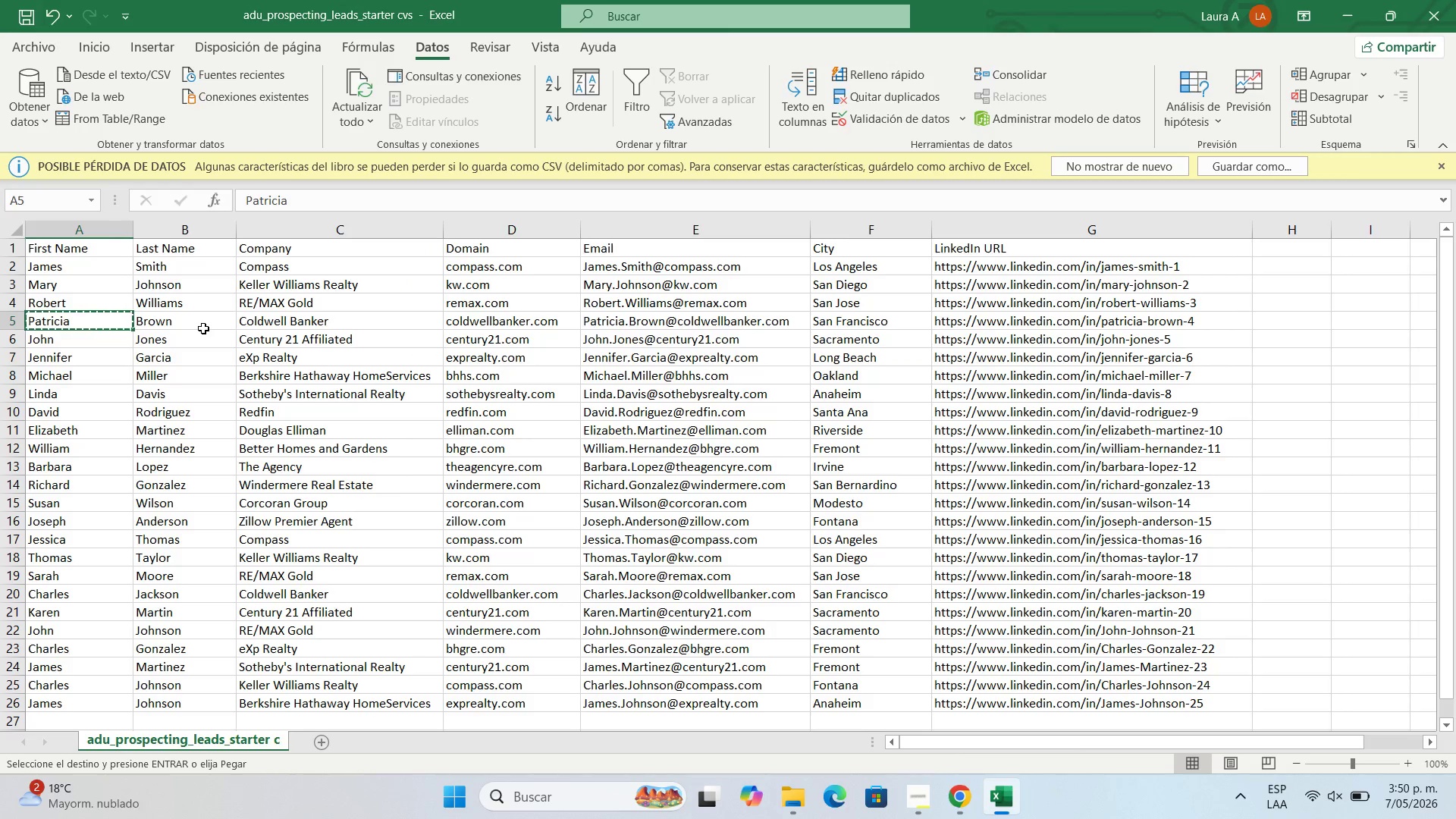 
key(Control+C)
 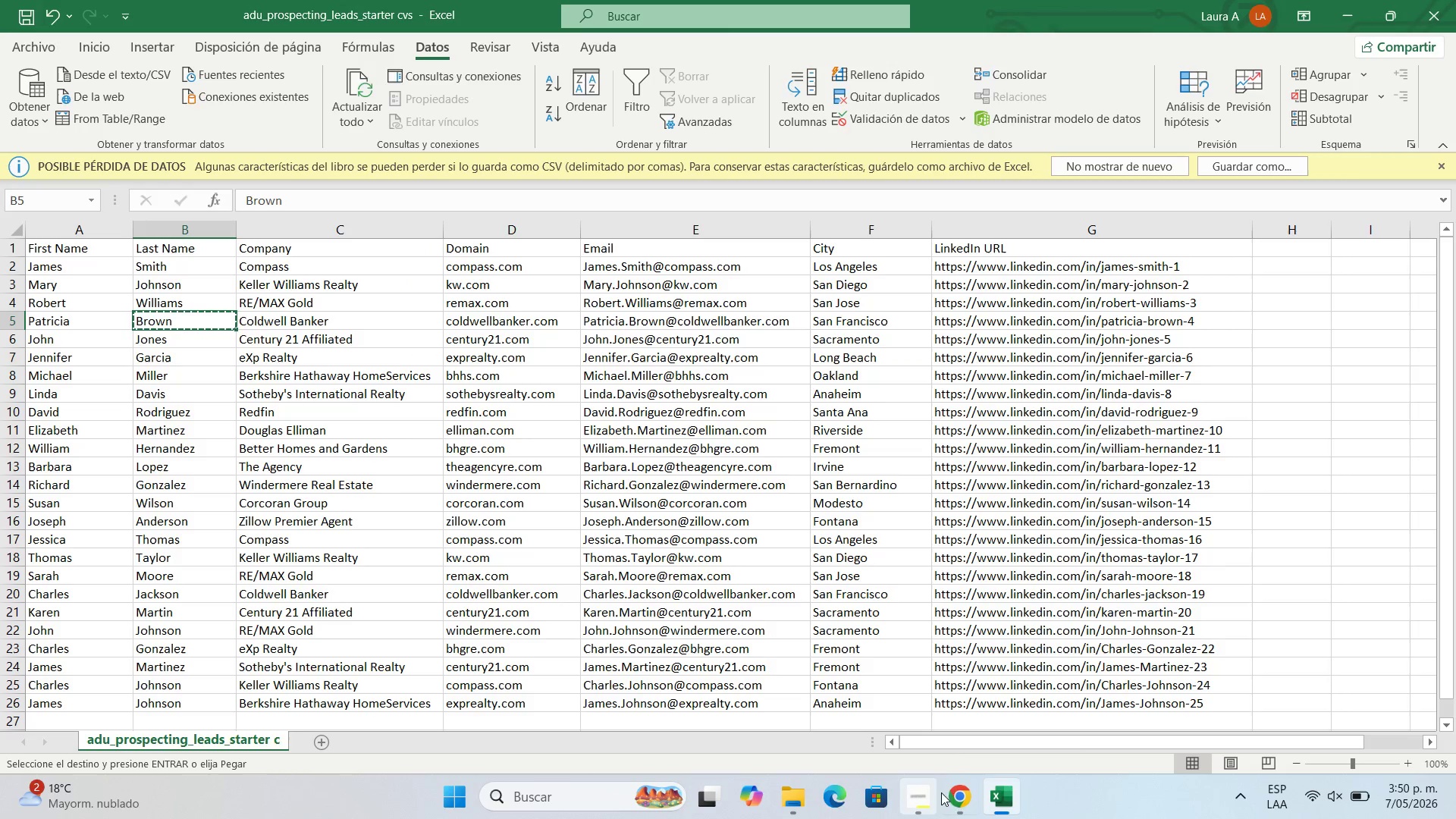 
left_click([963, 795])
 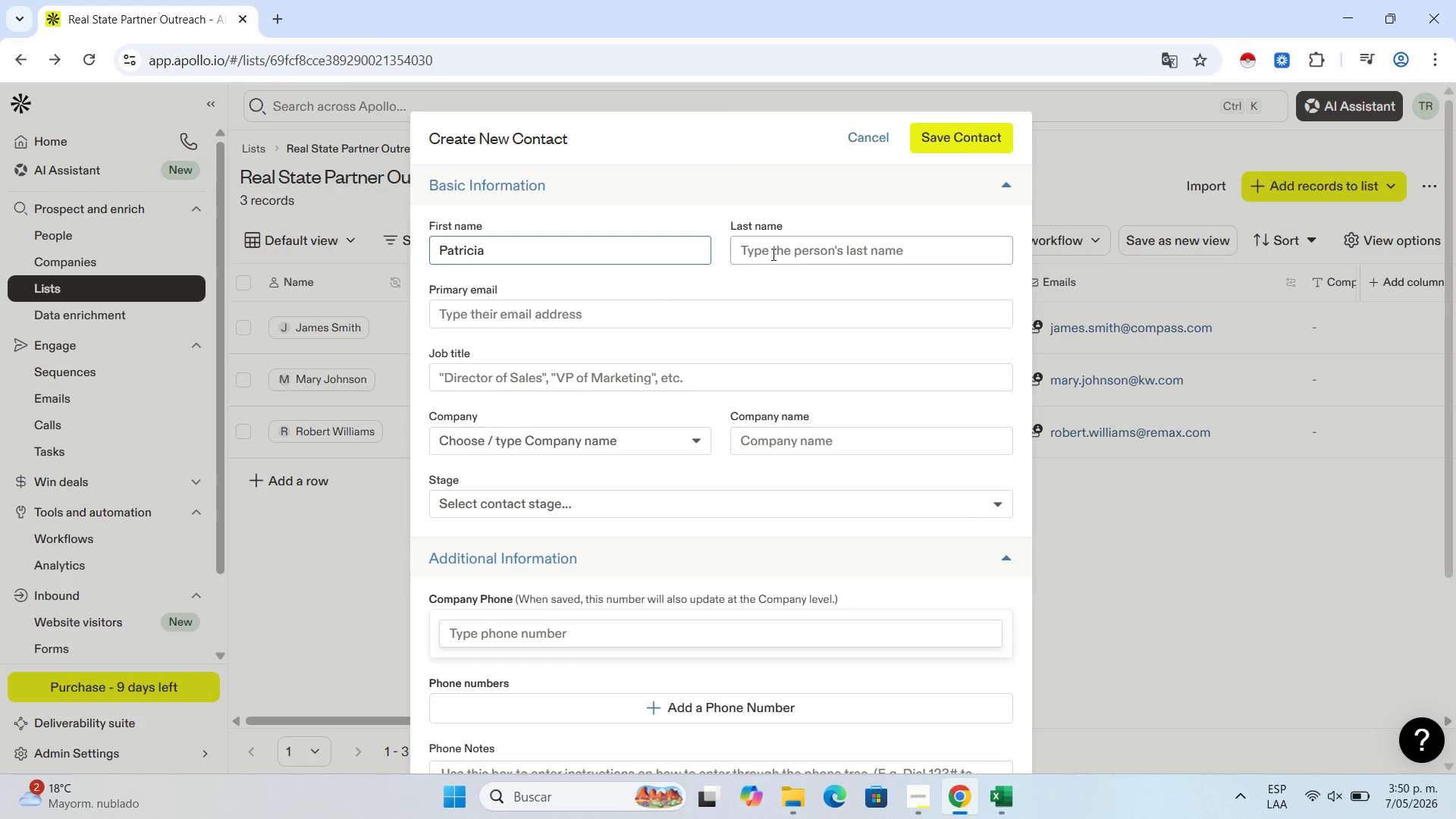 
left_click([777, 248])
 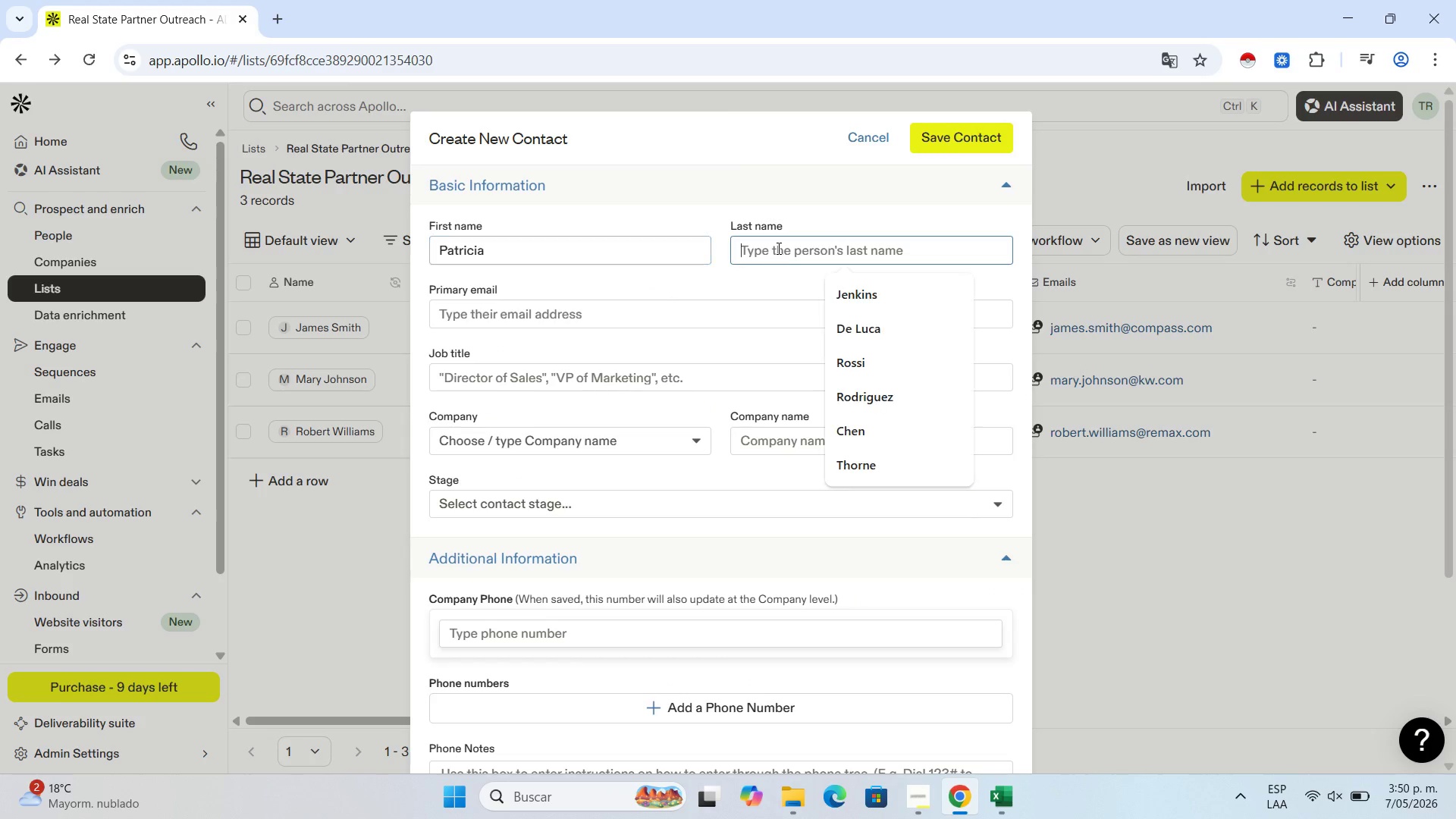 
key(Control+V)
 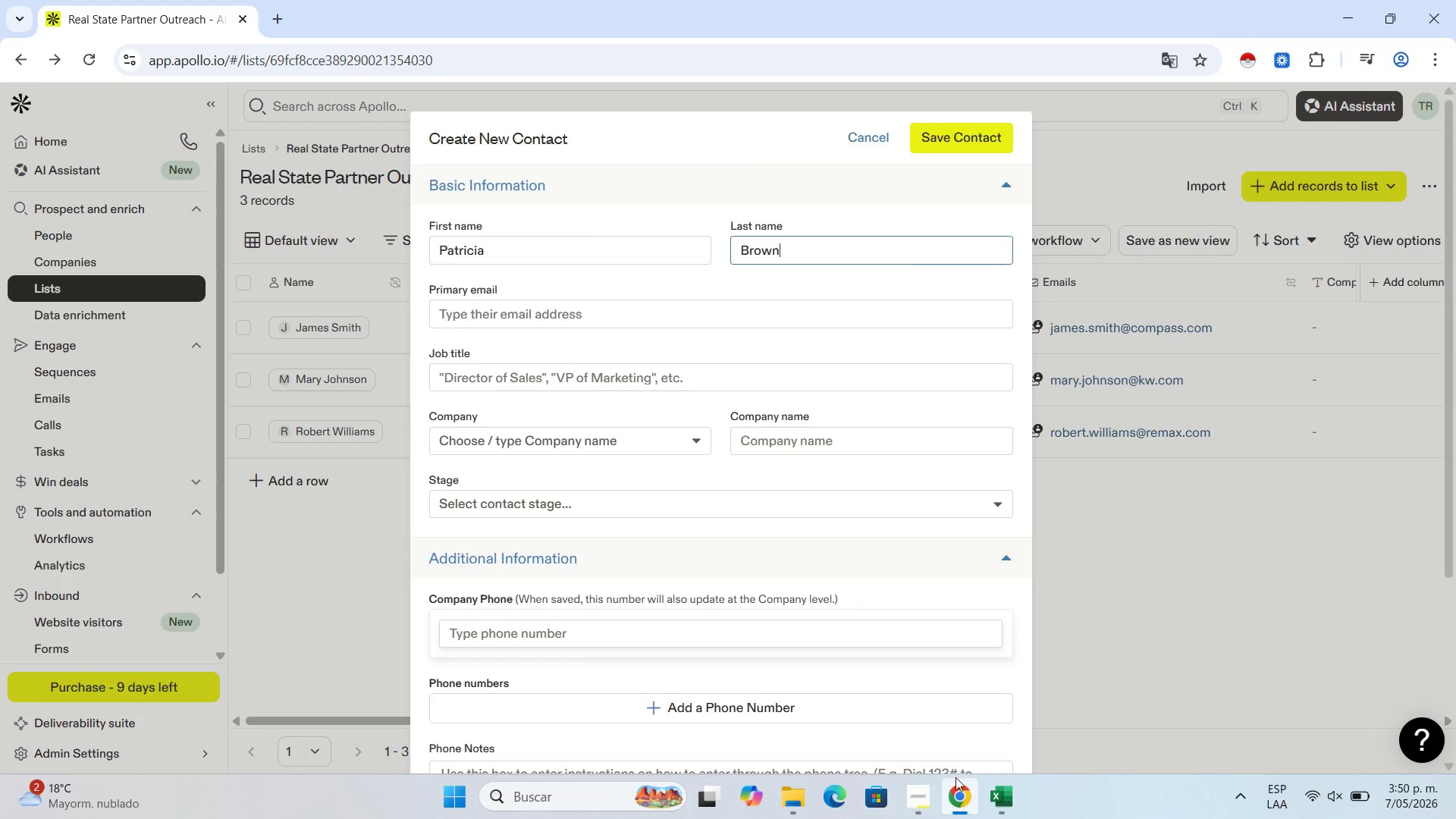 
left_click([990, 794])
 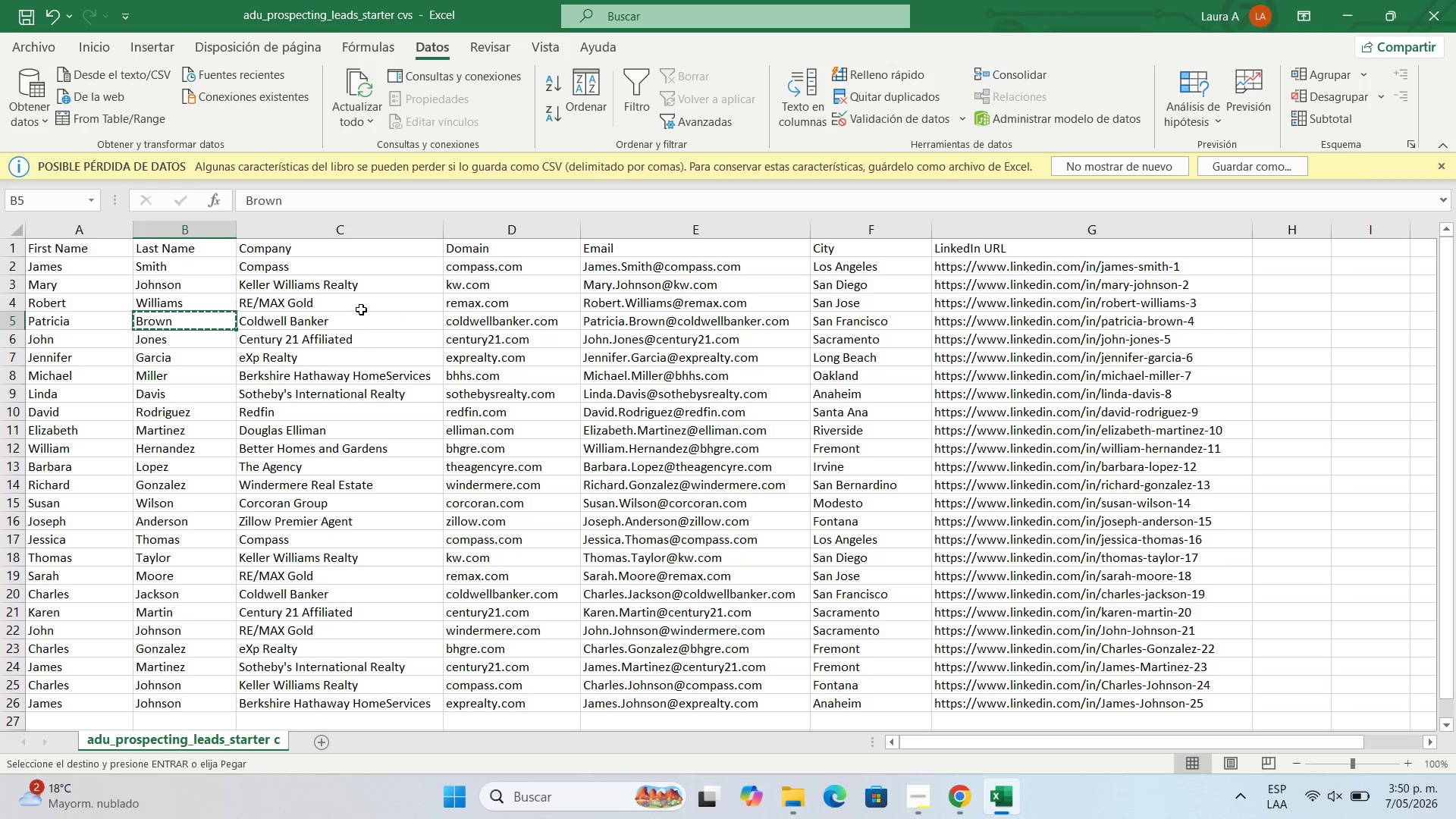 
left_click([360, 322])
 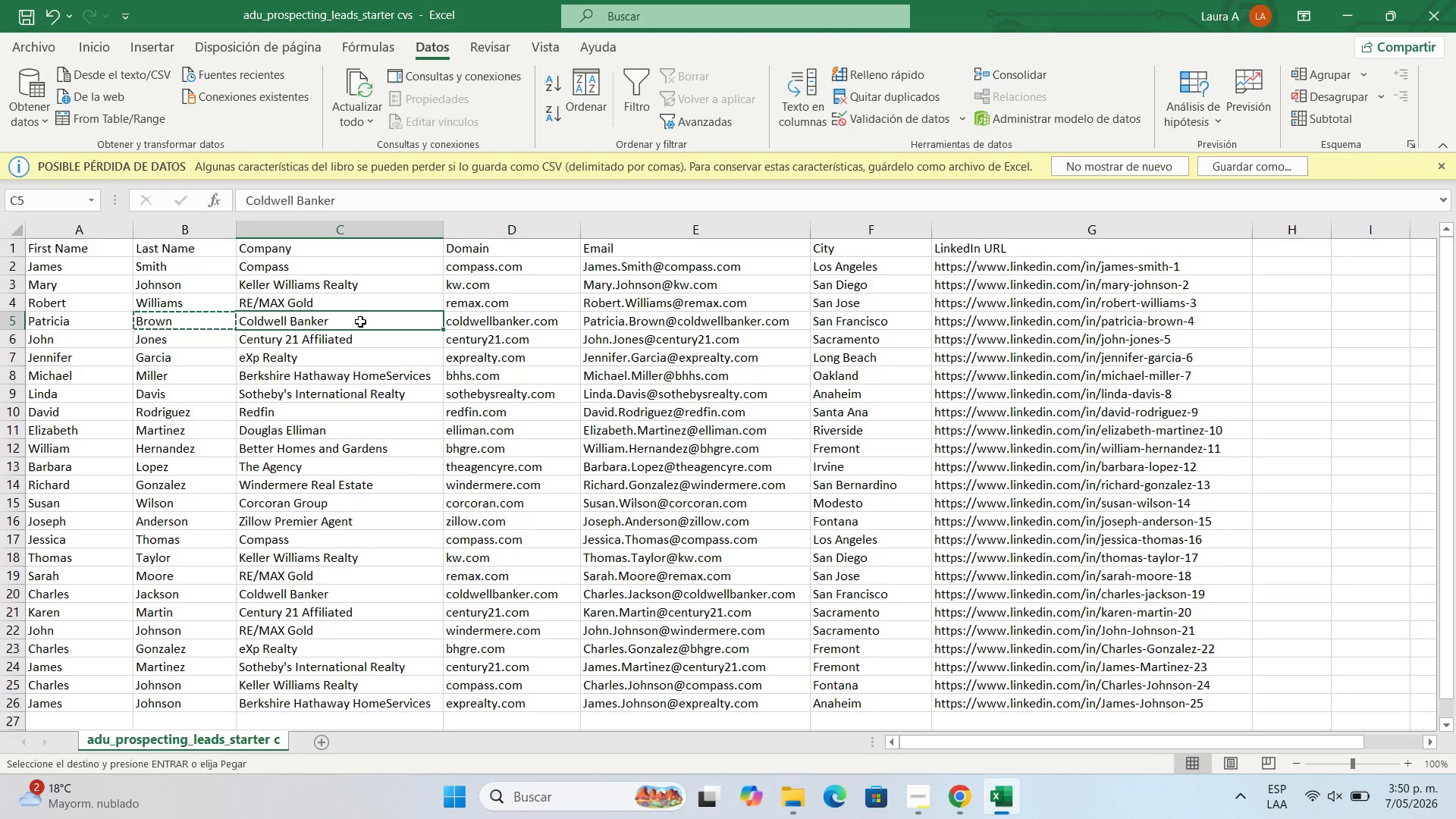 
key(Control+C)
 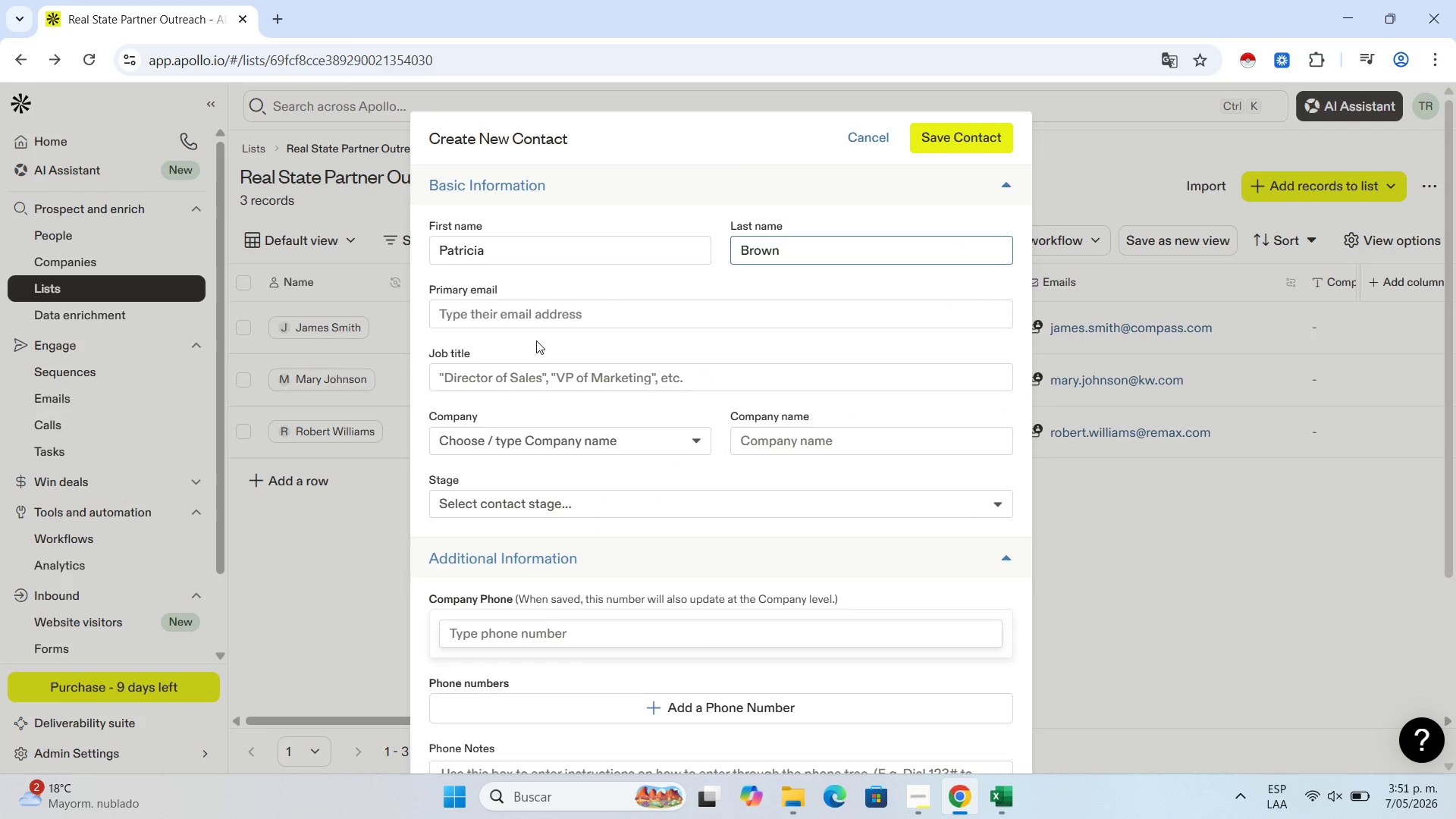 
left_click([846, 441])
 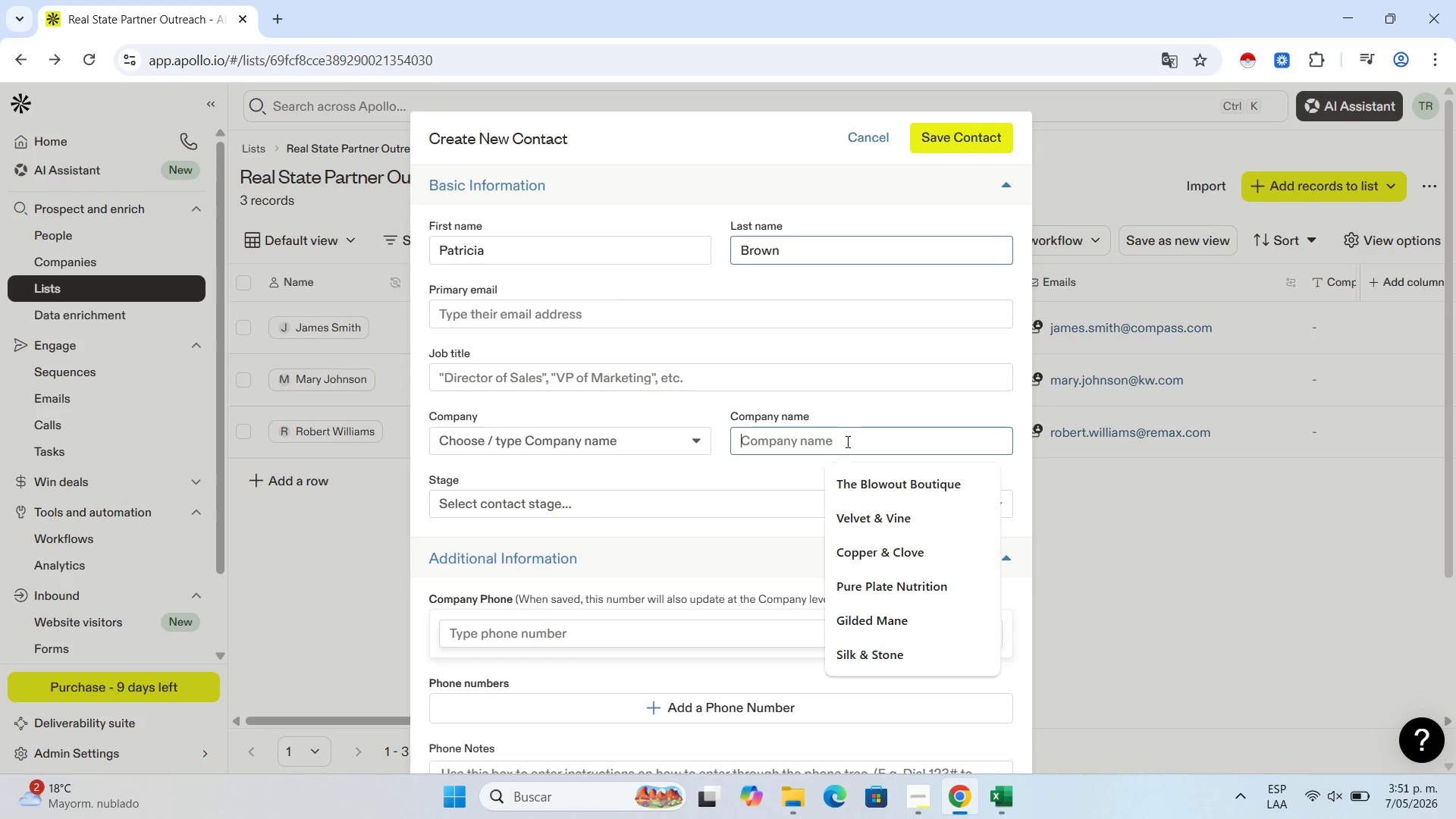 
key(Control+V)
 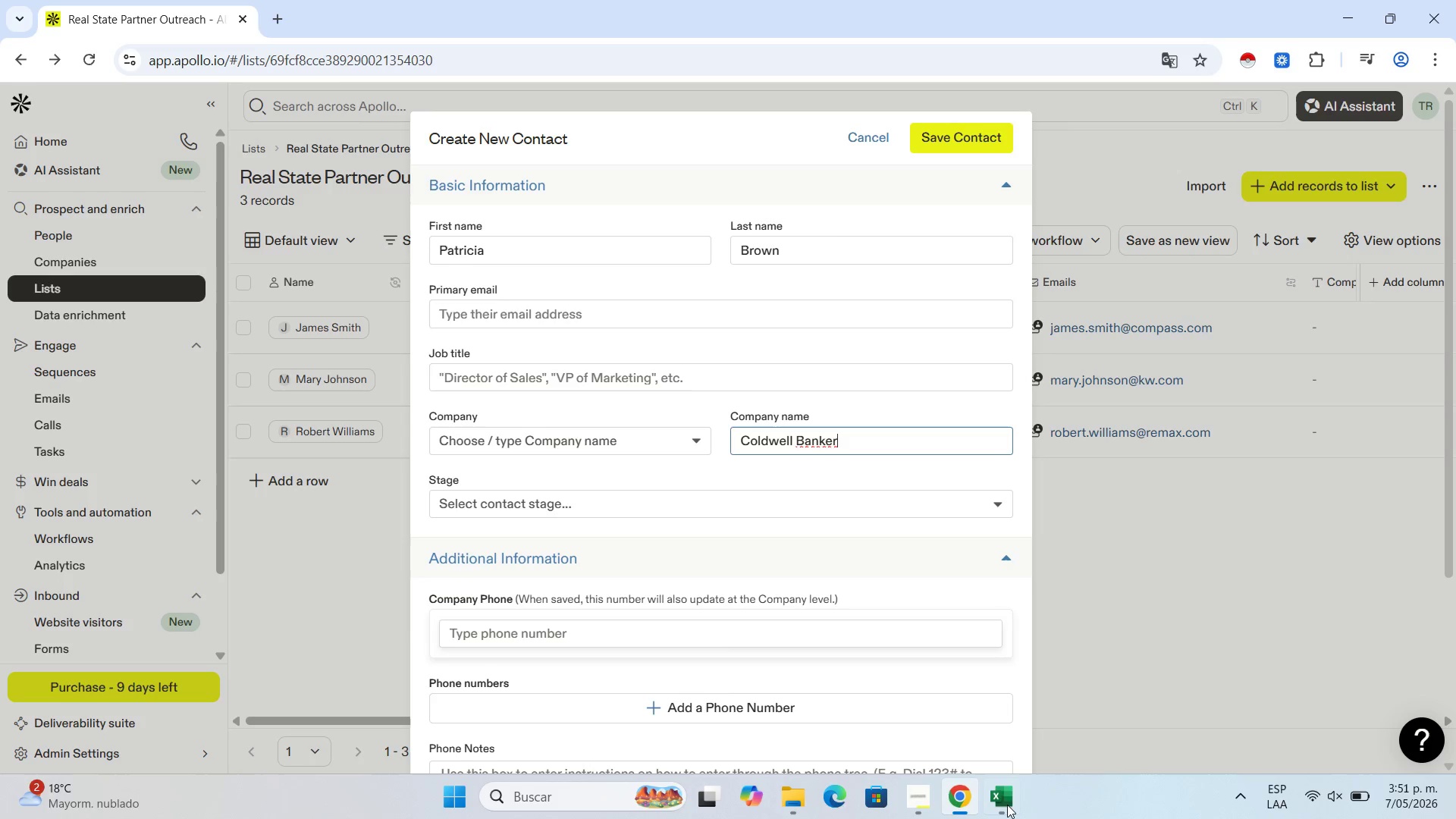 
left_click([1006, 805])
 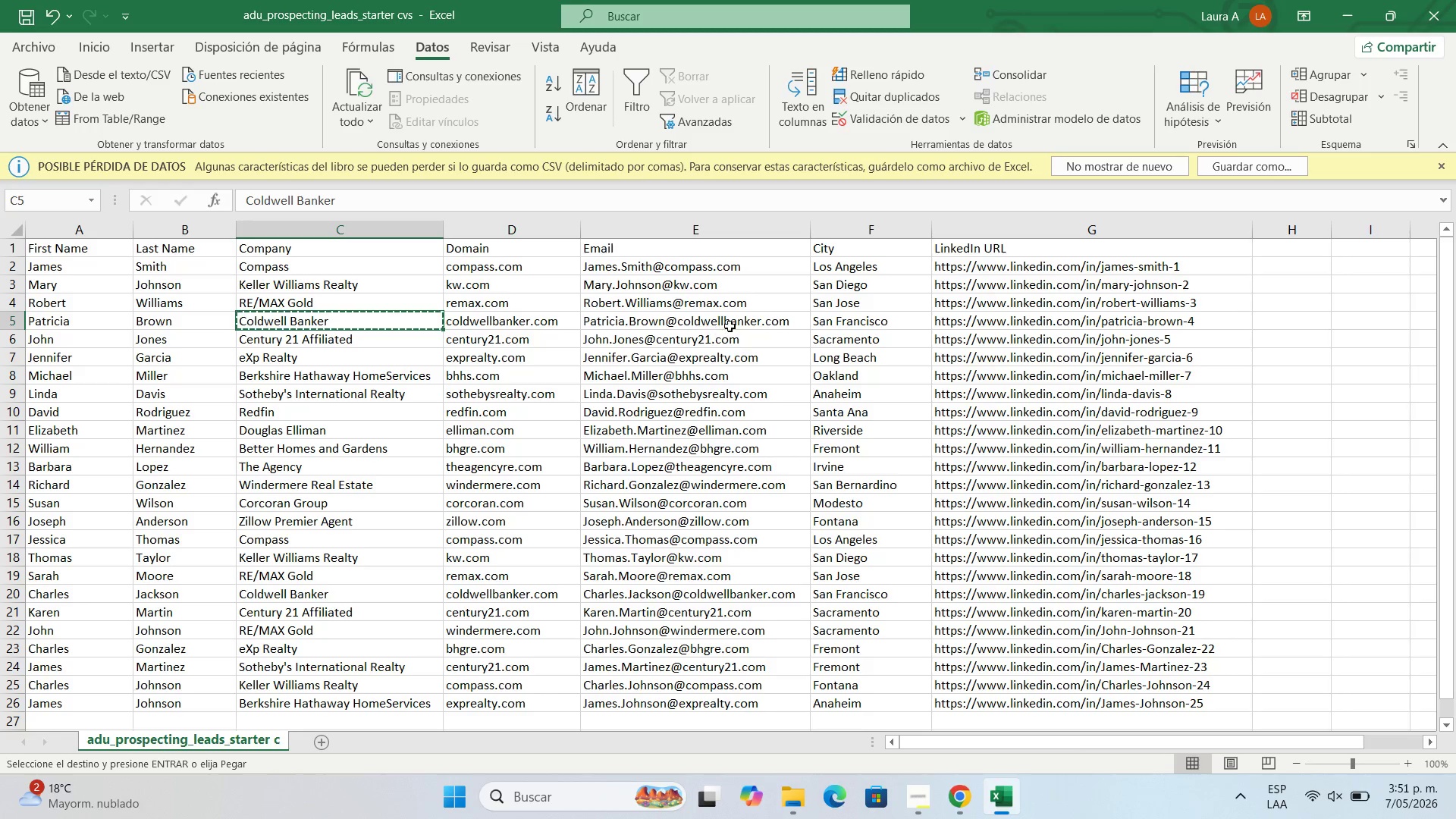 
left_click([742, 323])
 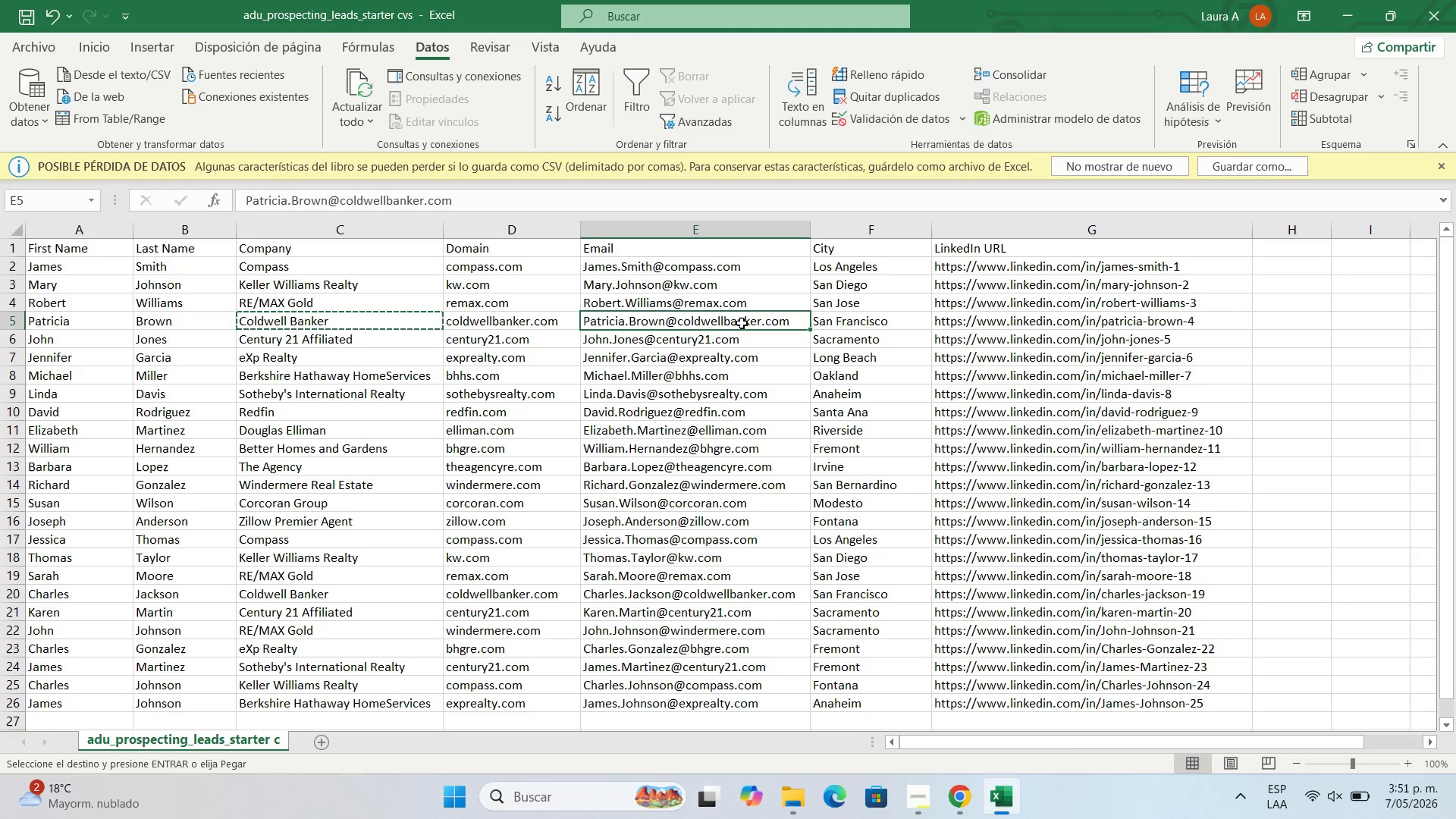 
key(Control+C)
 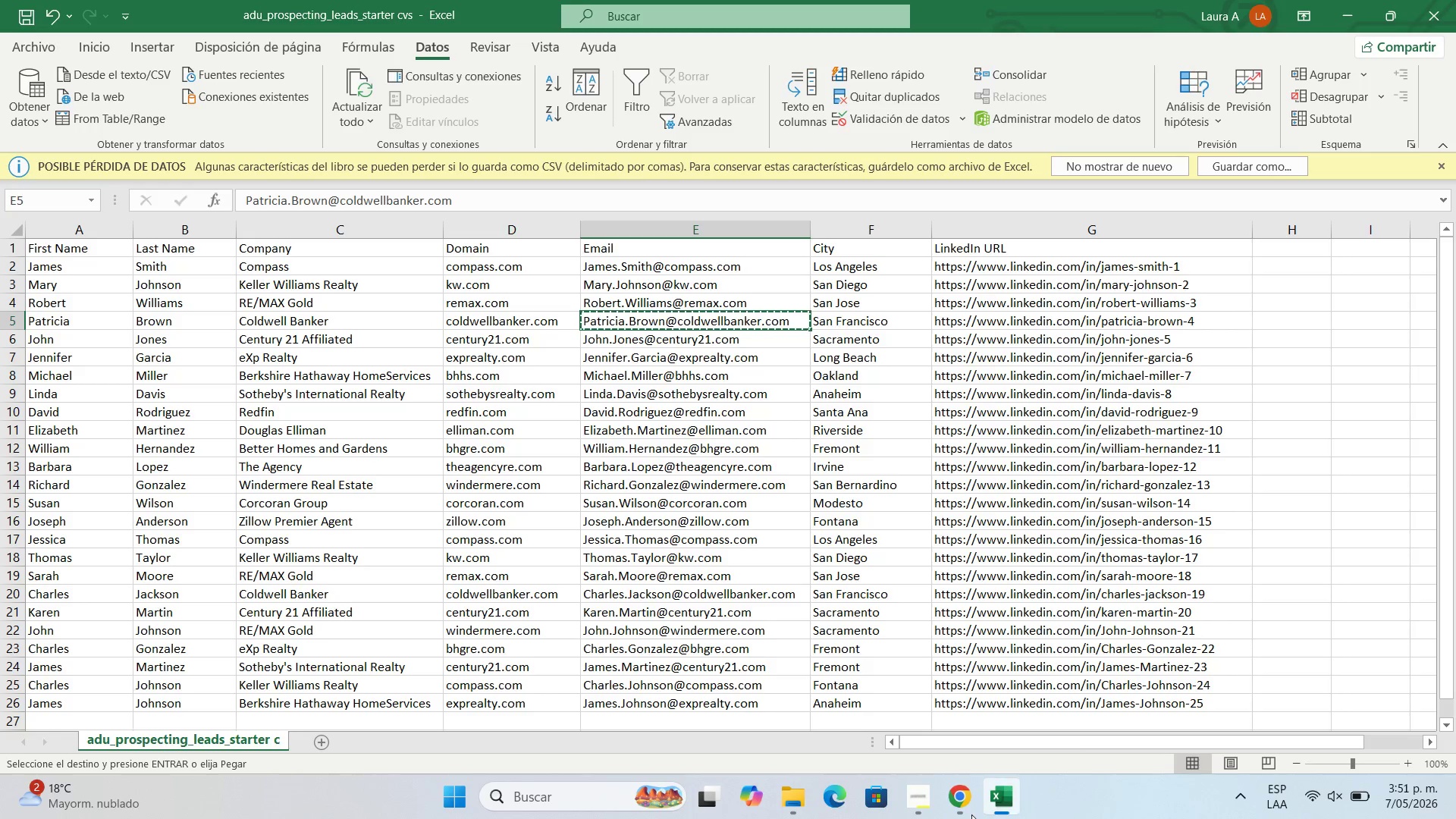 
left_click([968, 813])
 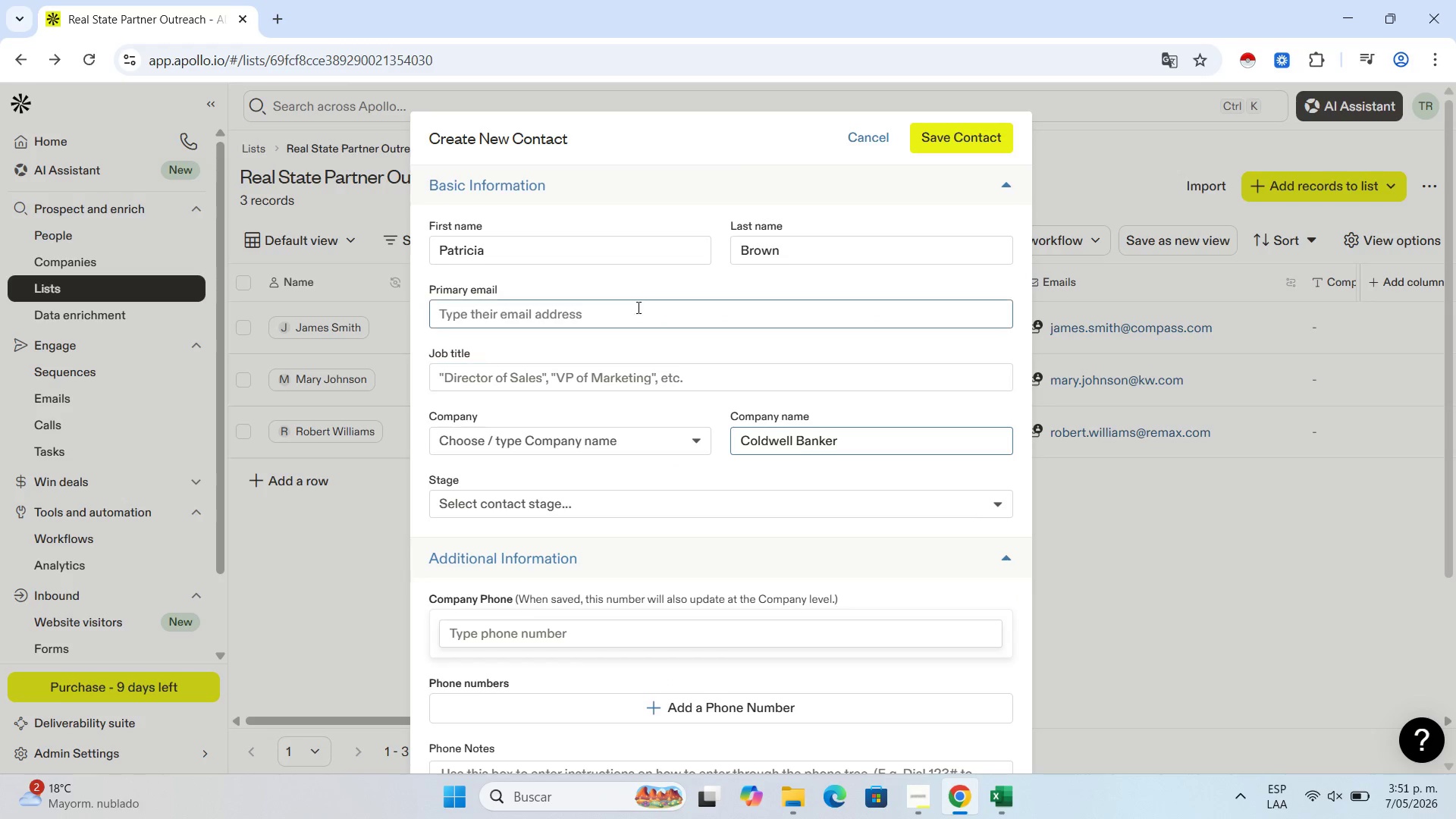 
key(Control+V)
 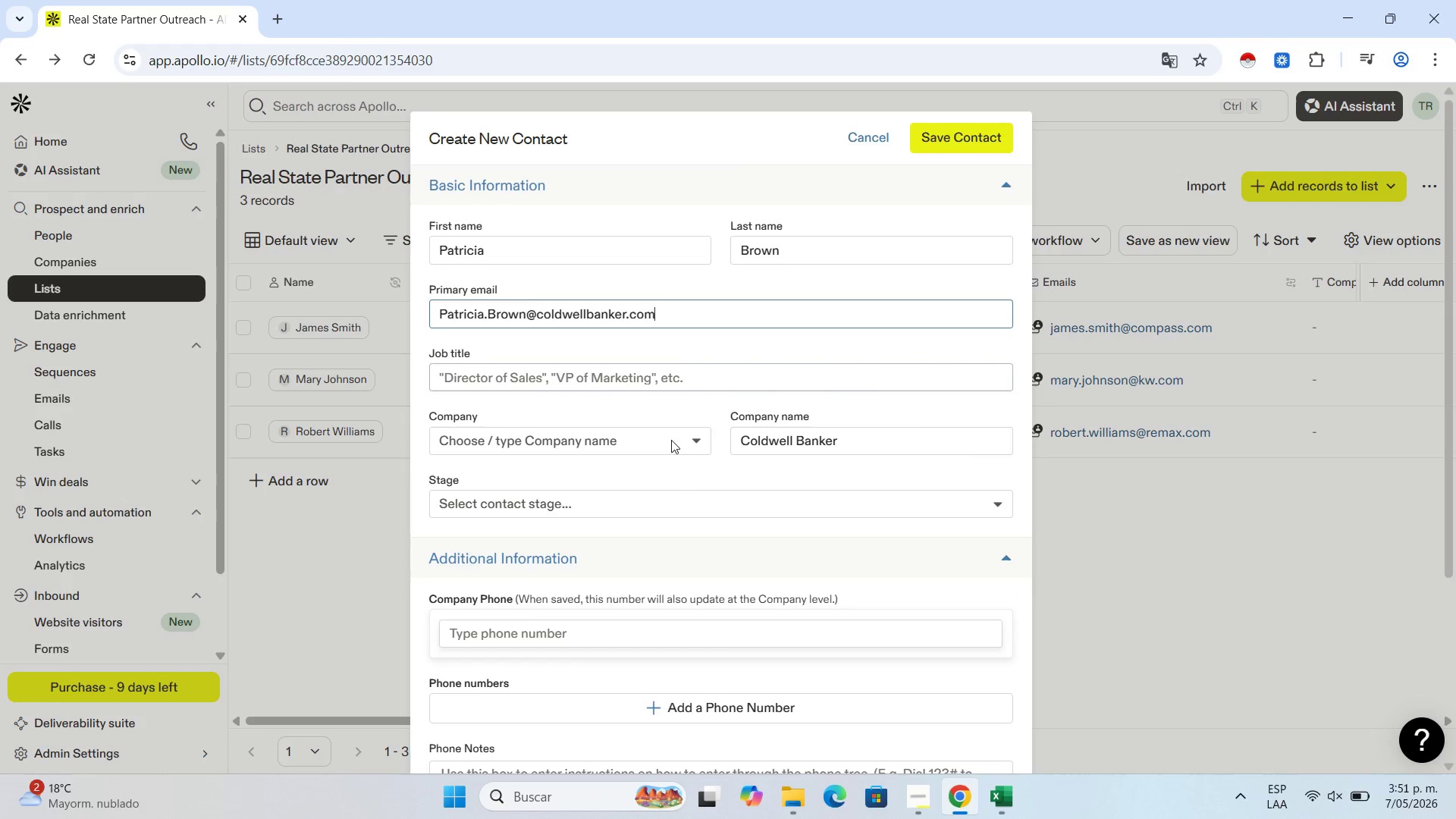 
left_click([691, 490])
 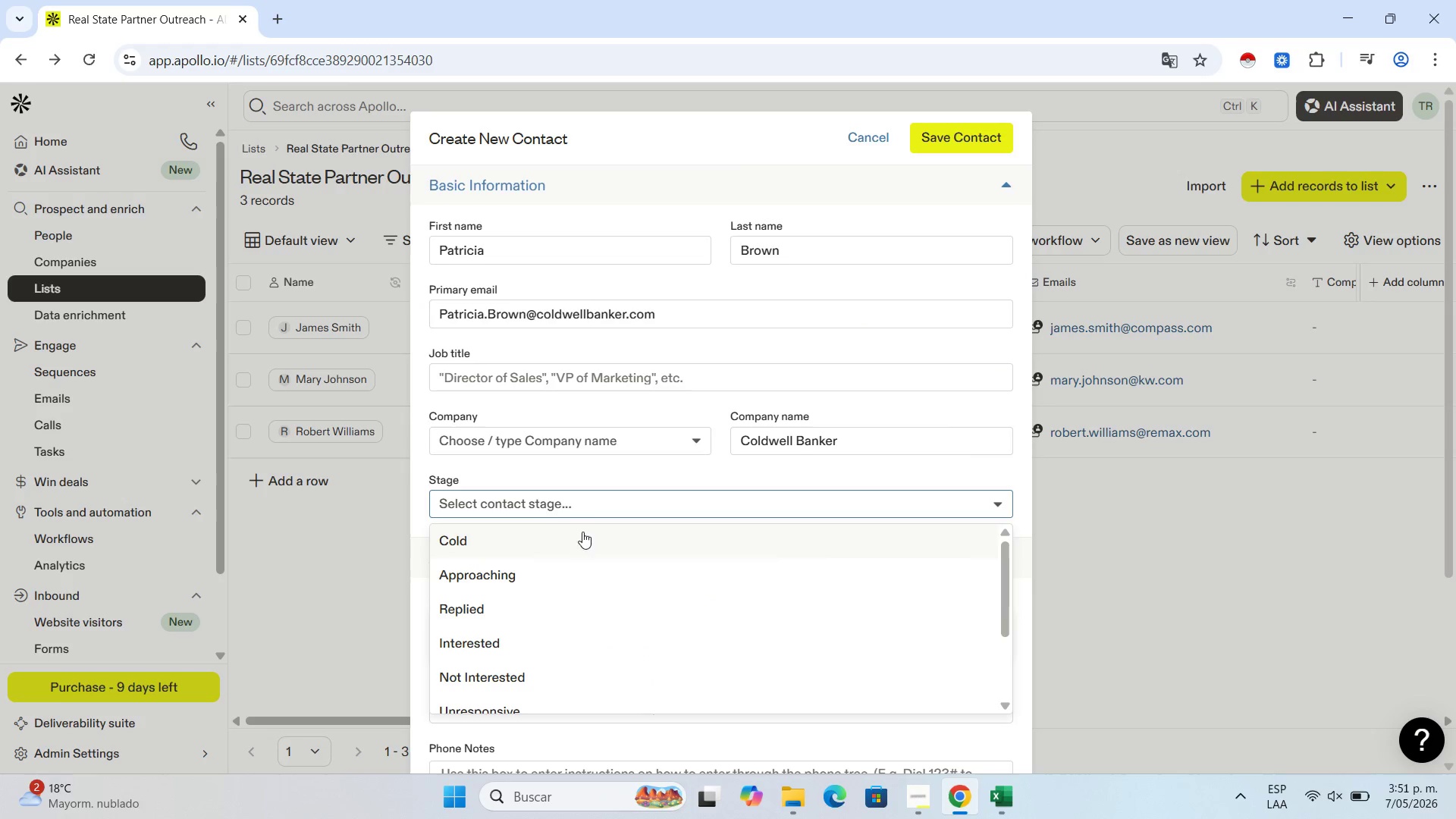 
left_click([587, 545])
 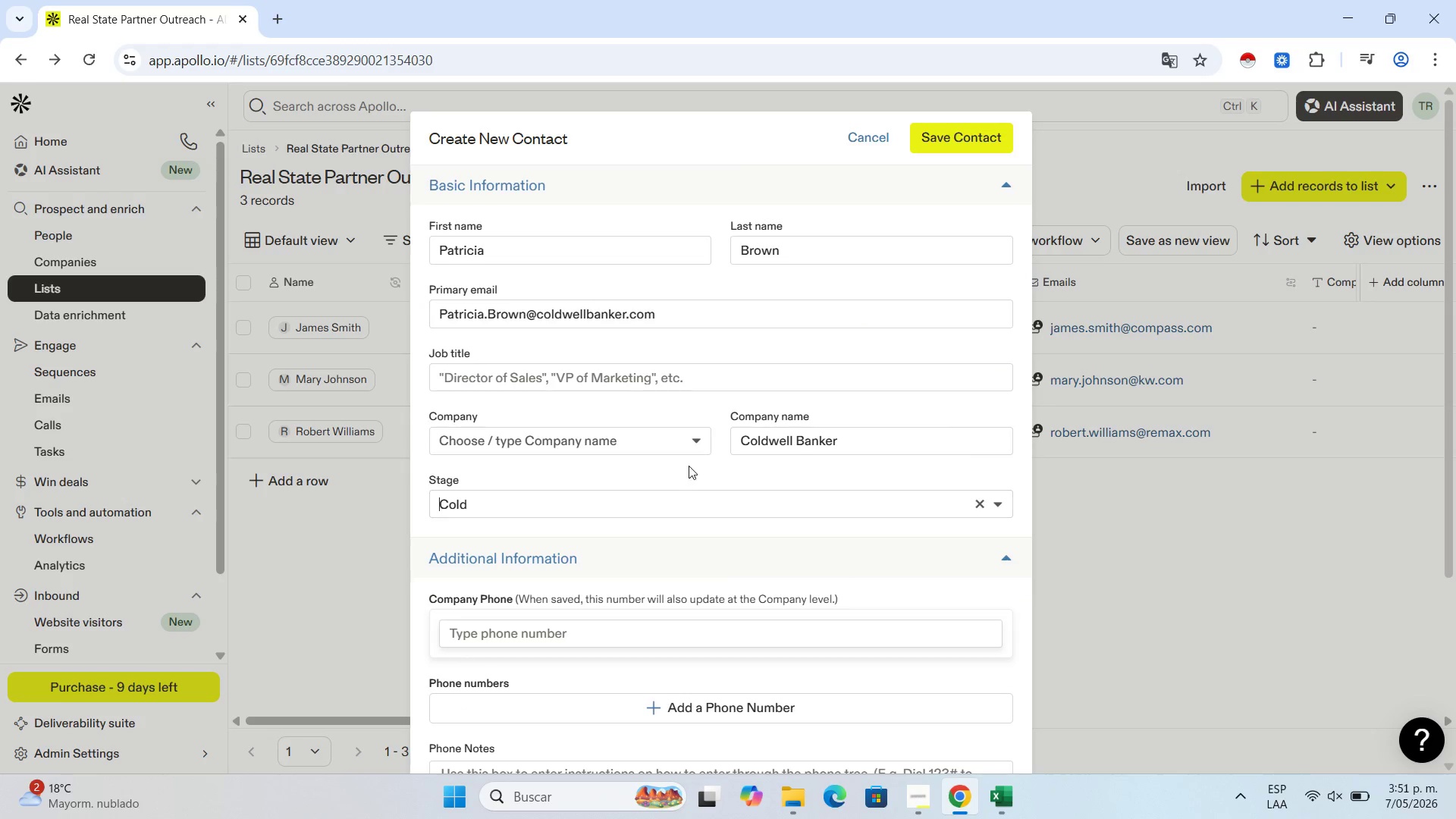 
scroll: coordinate [565, 390], scroll_direction: down, amount: 5.0
 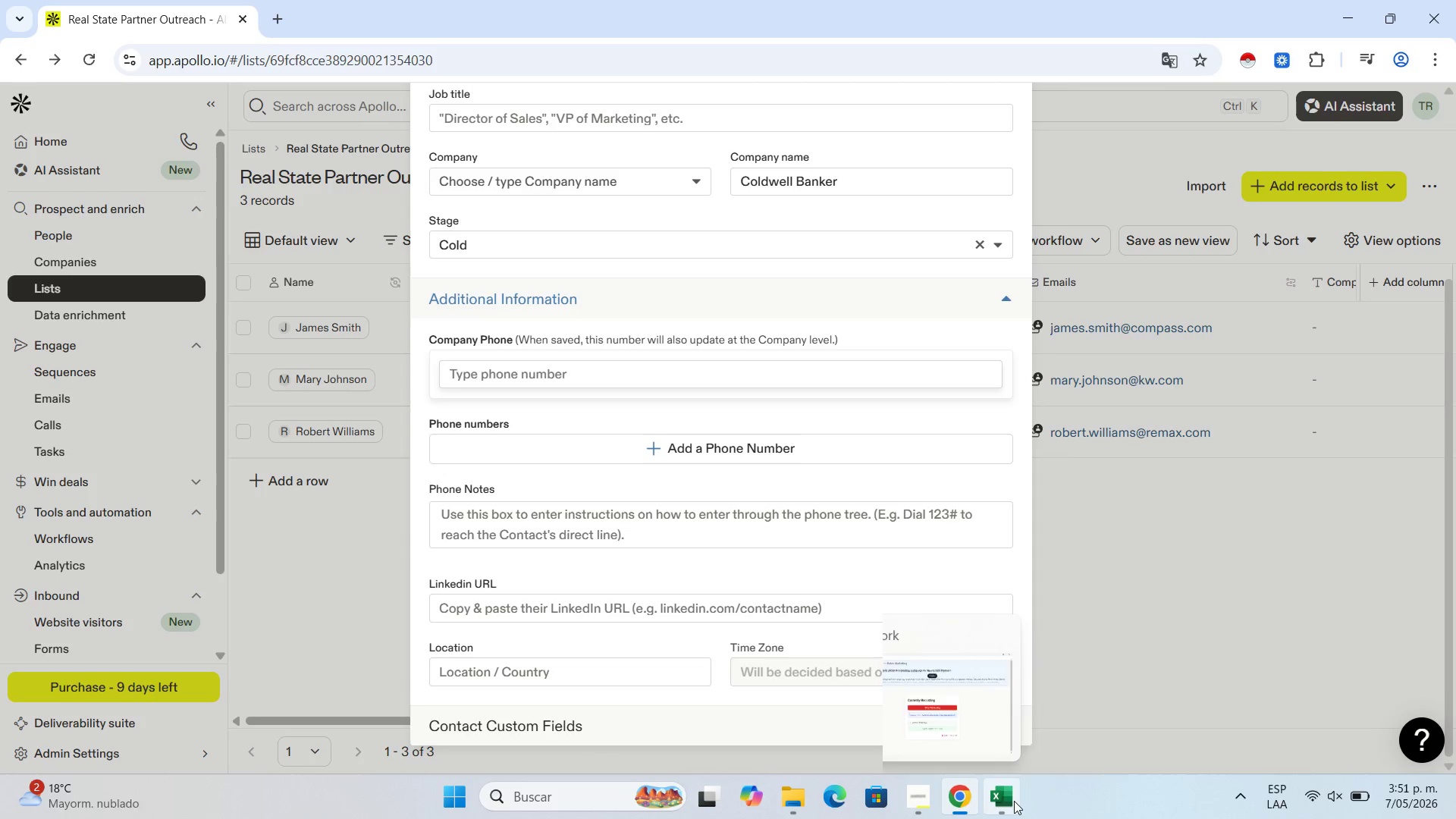 
left_click([1014, 801])
 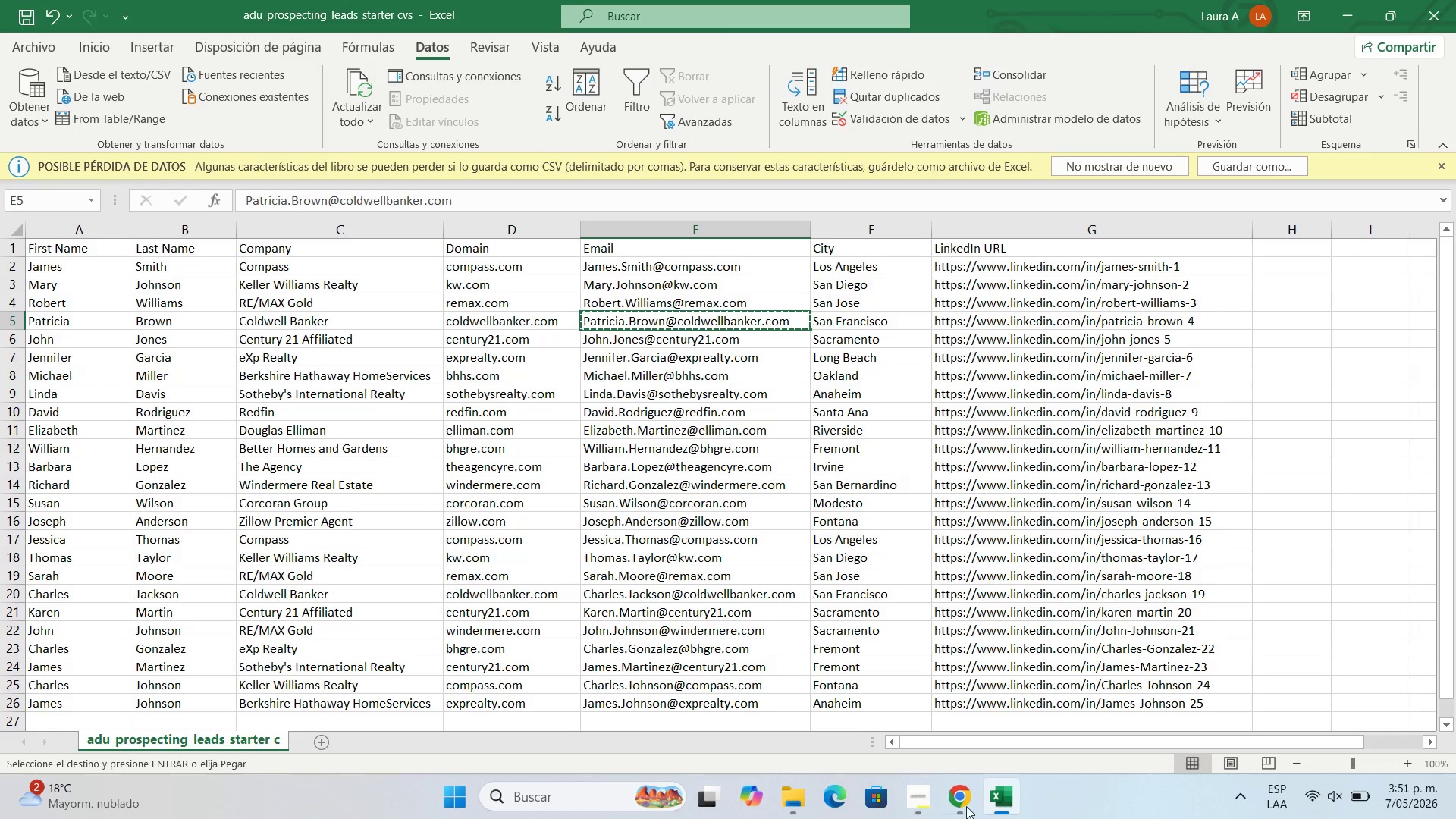 
mouse_move([974, 806])
 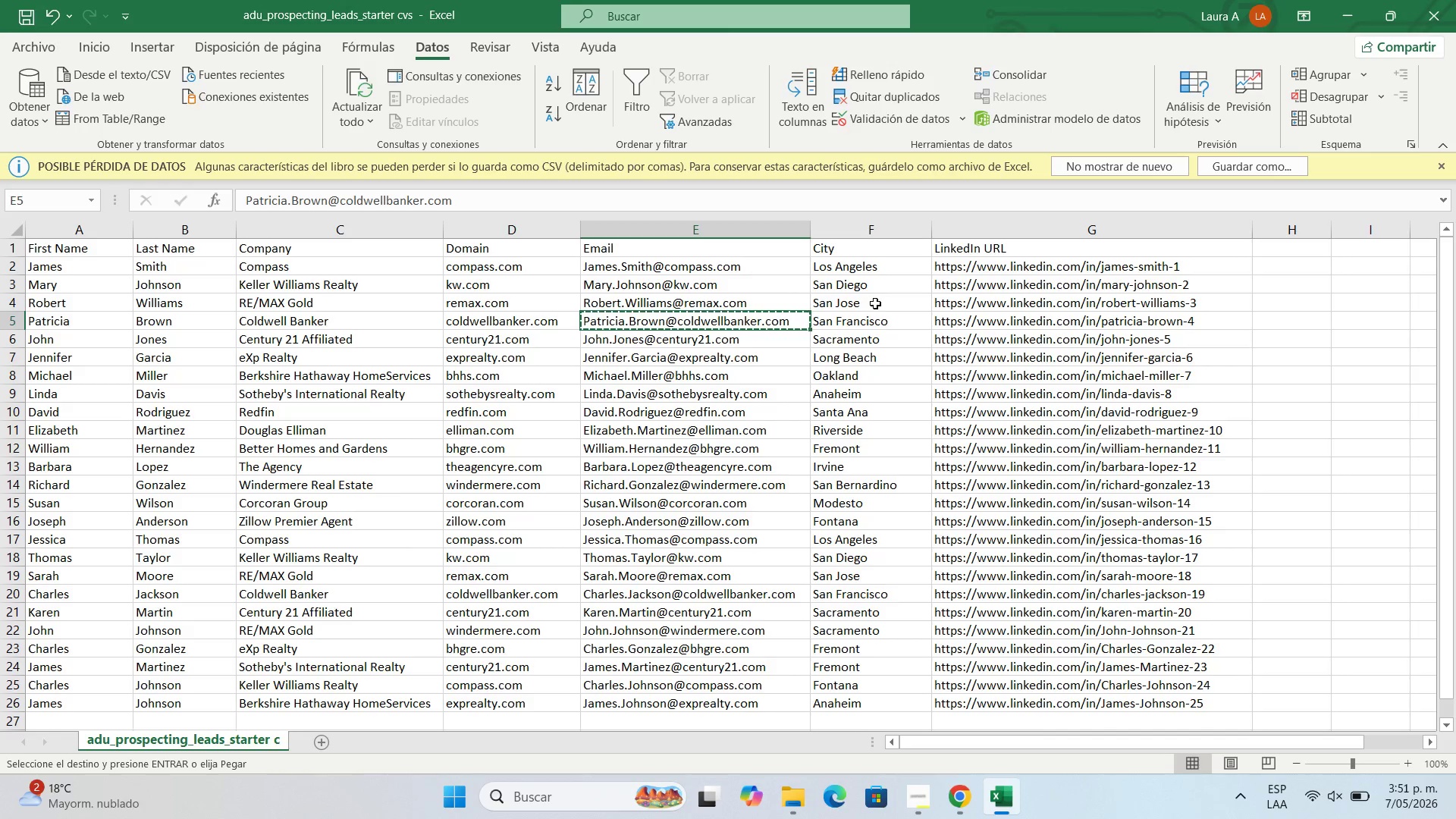 
left_click([875, 322])
 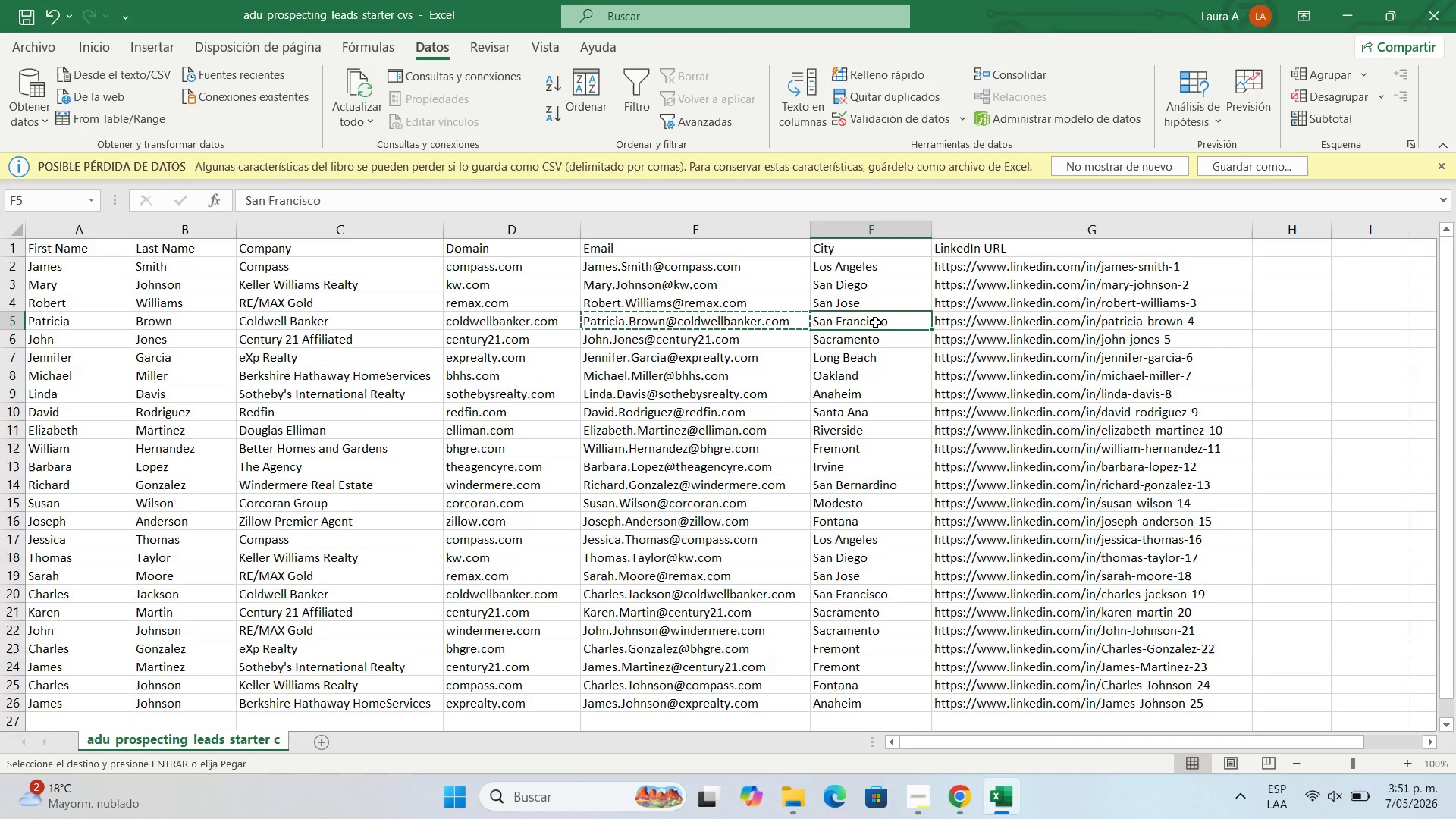 
key(Control+C)